 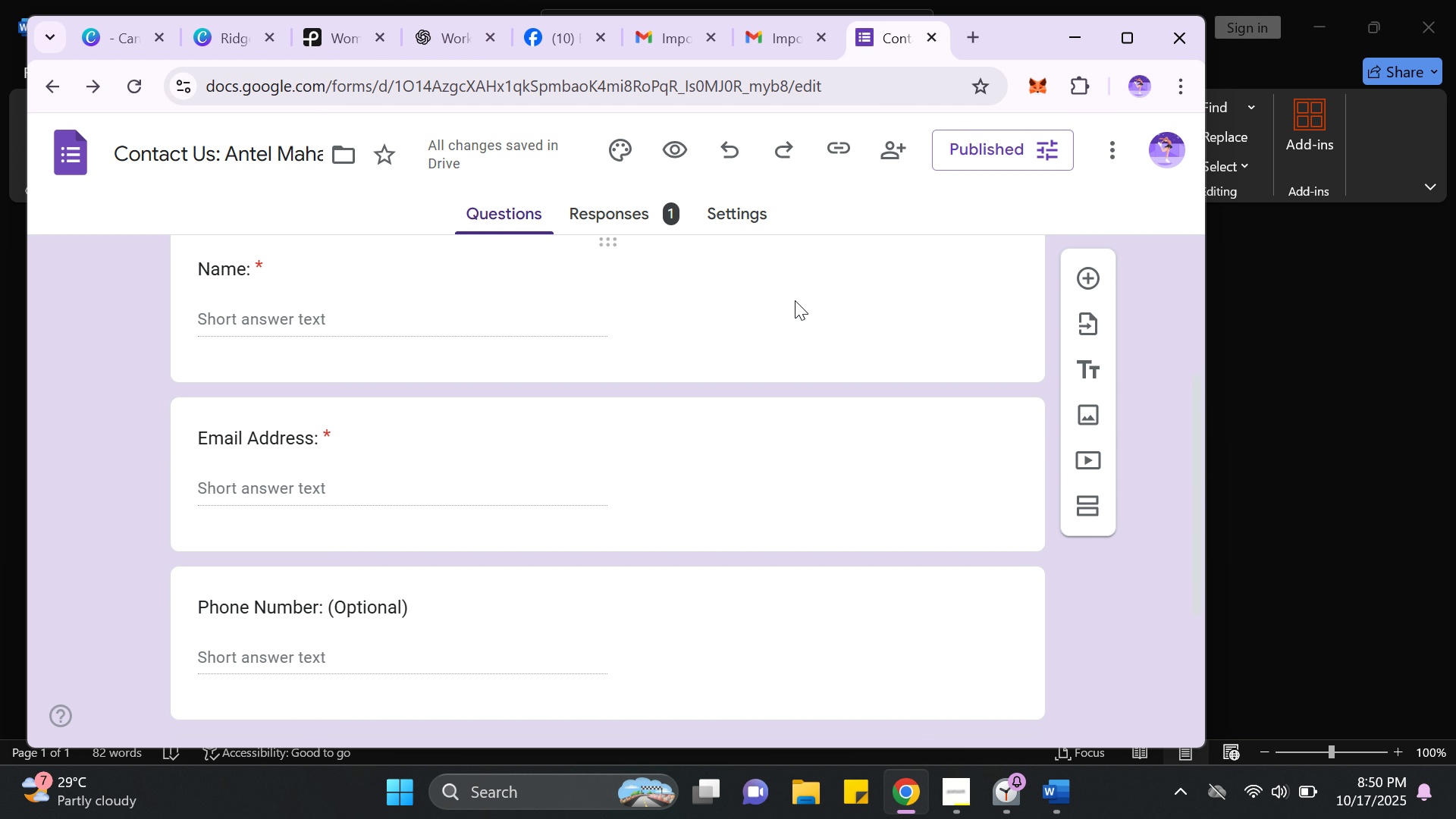 
left_click([645, 221])
 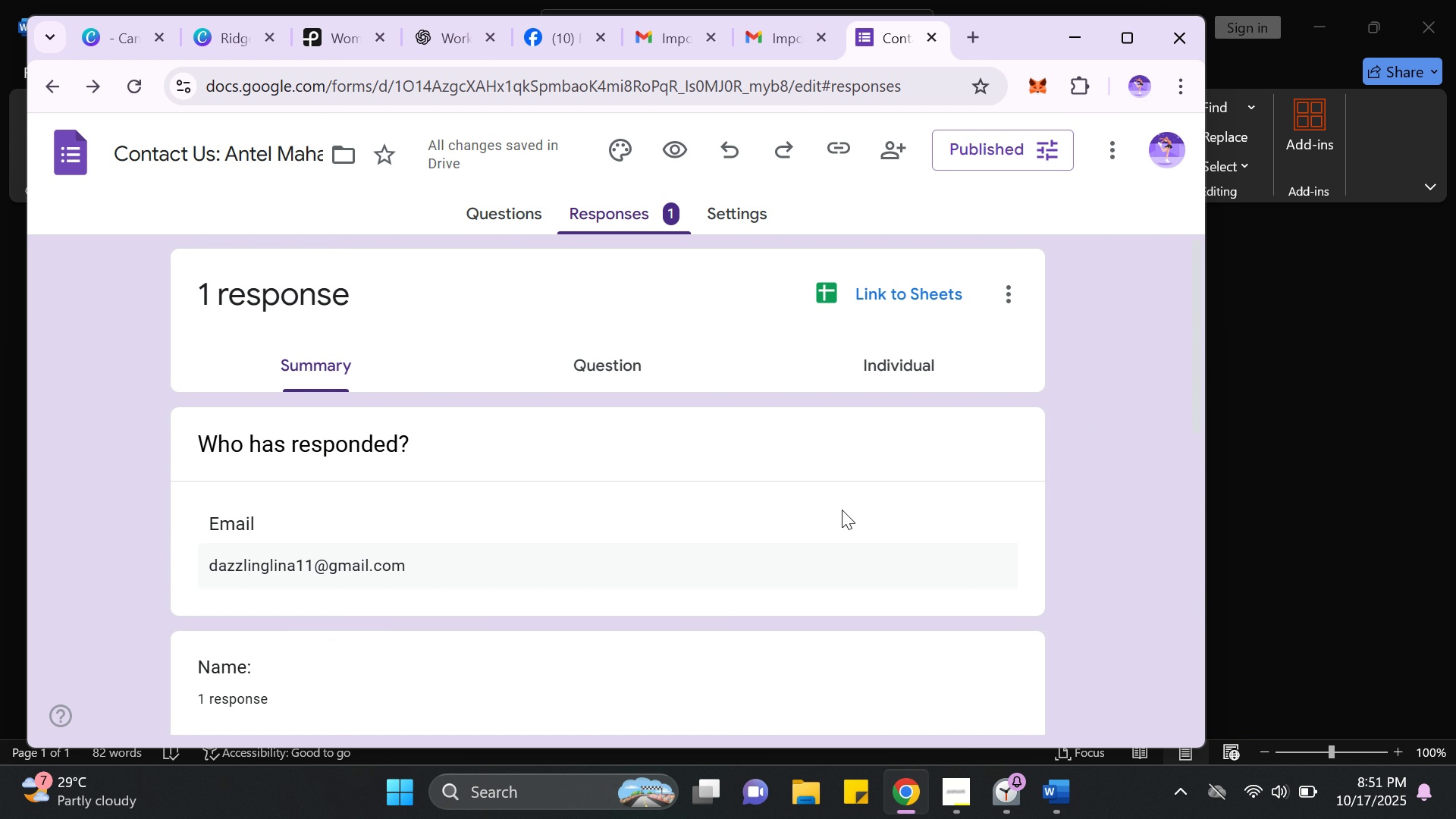 
scroll: coordinate [842, 510], scroll_direction: down, amount: 3.0
 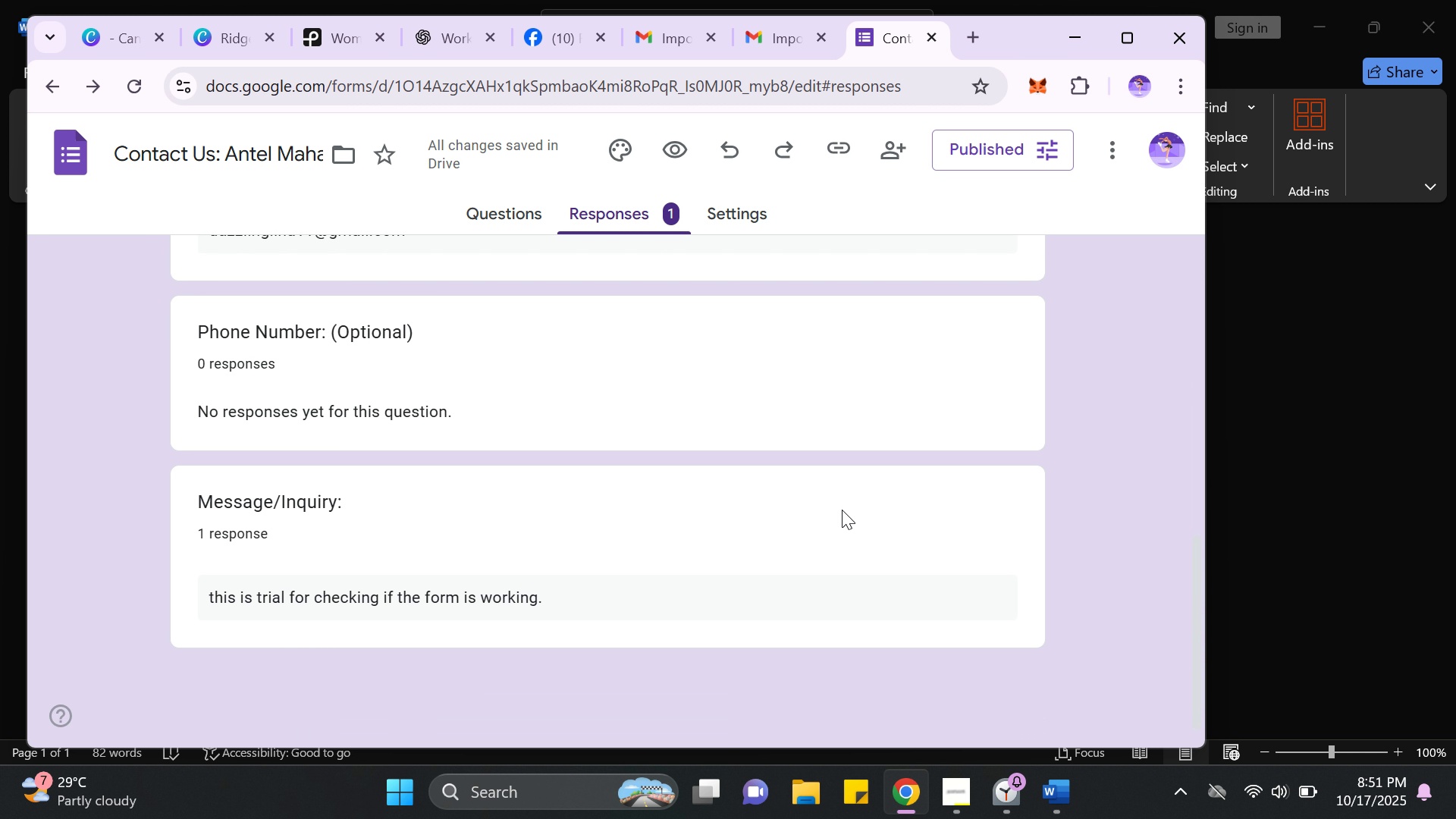 
scroll: coordinate [842, 510], scroll_direction: up, amount: 16.0
 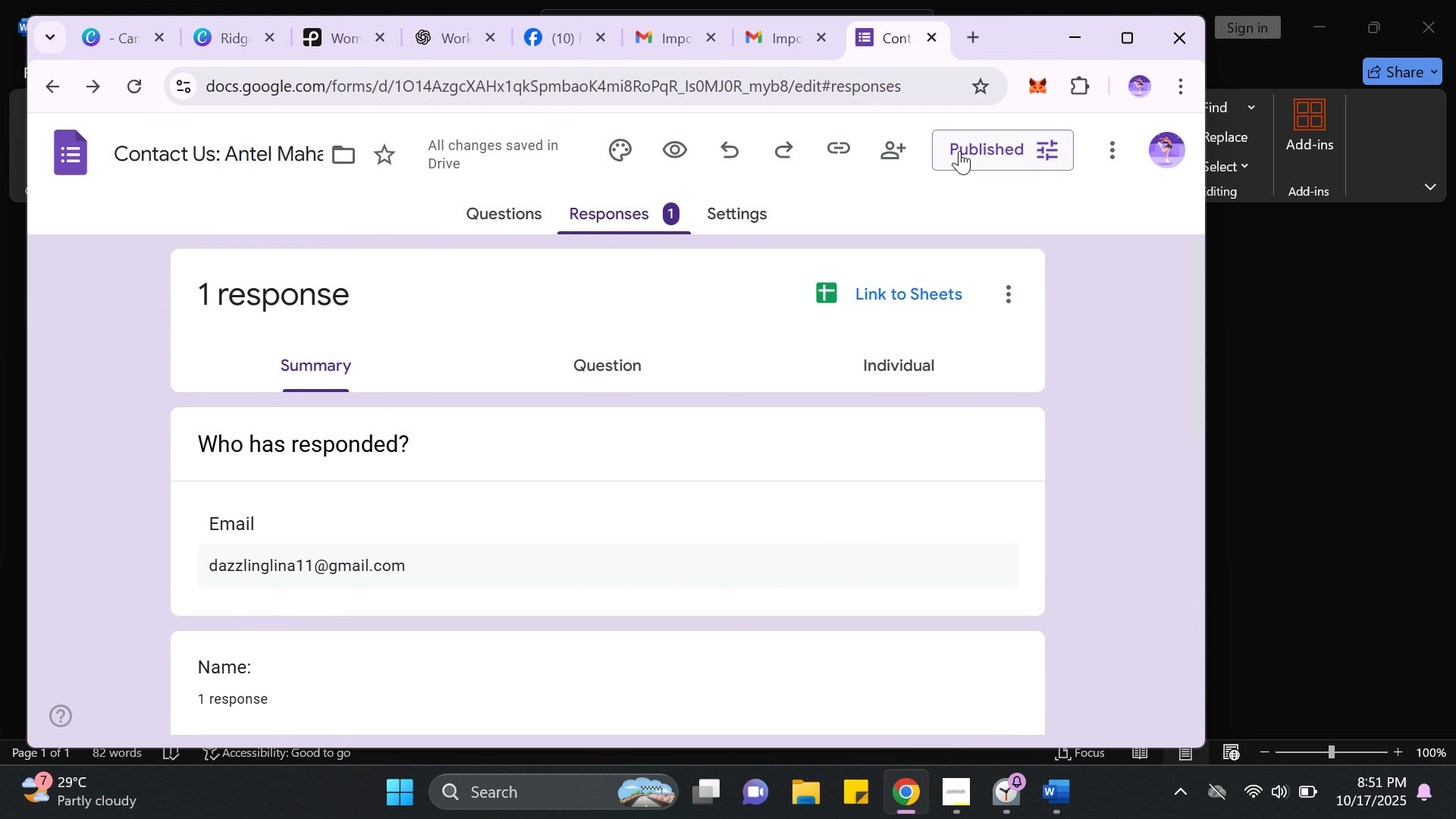 
left_click([960, 150])
 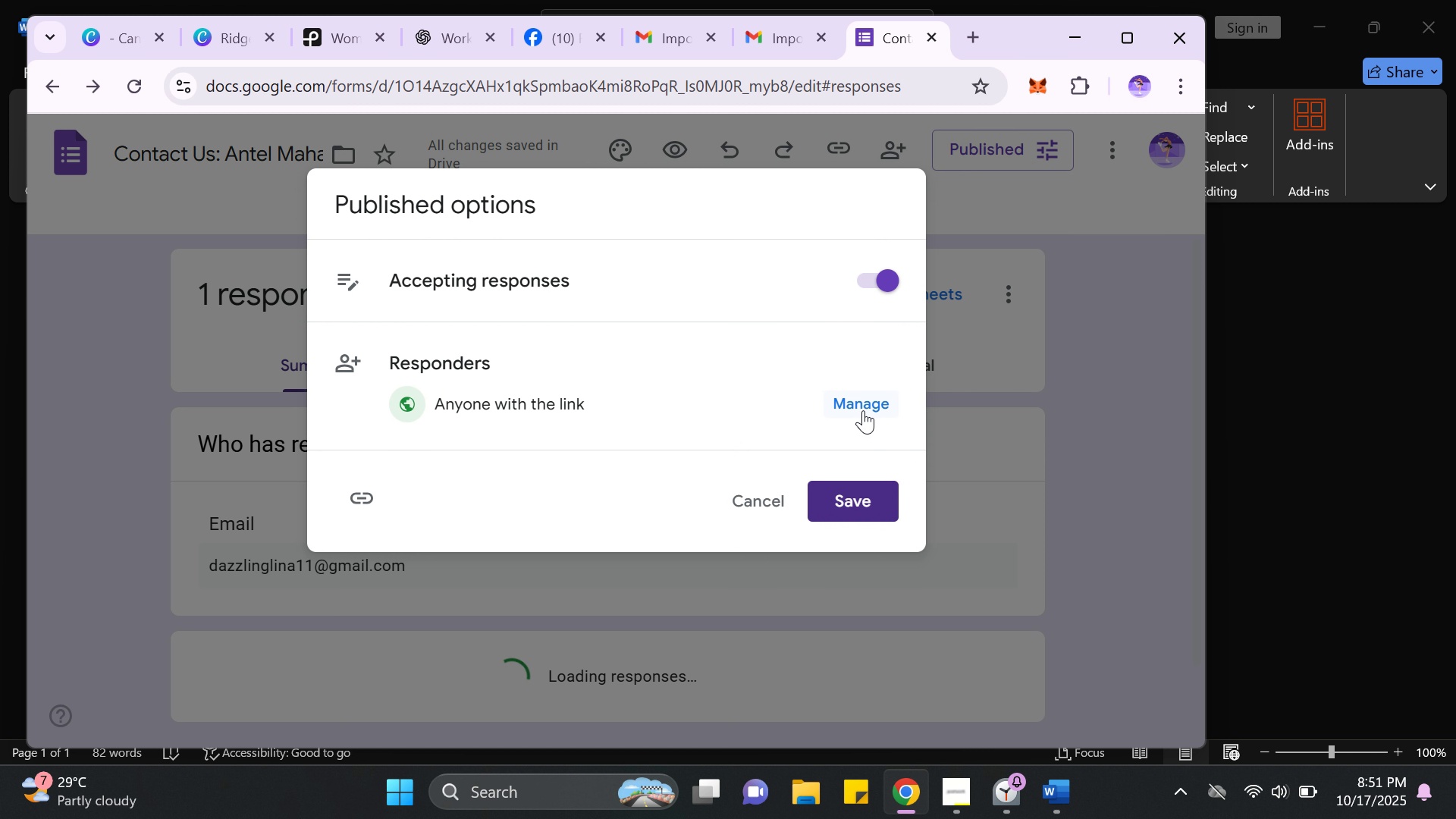 
wait(5.62)
 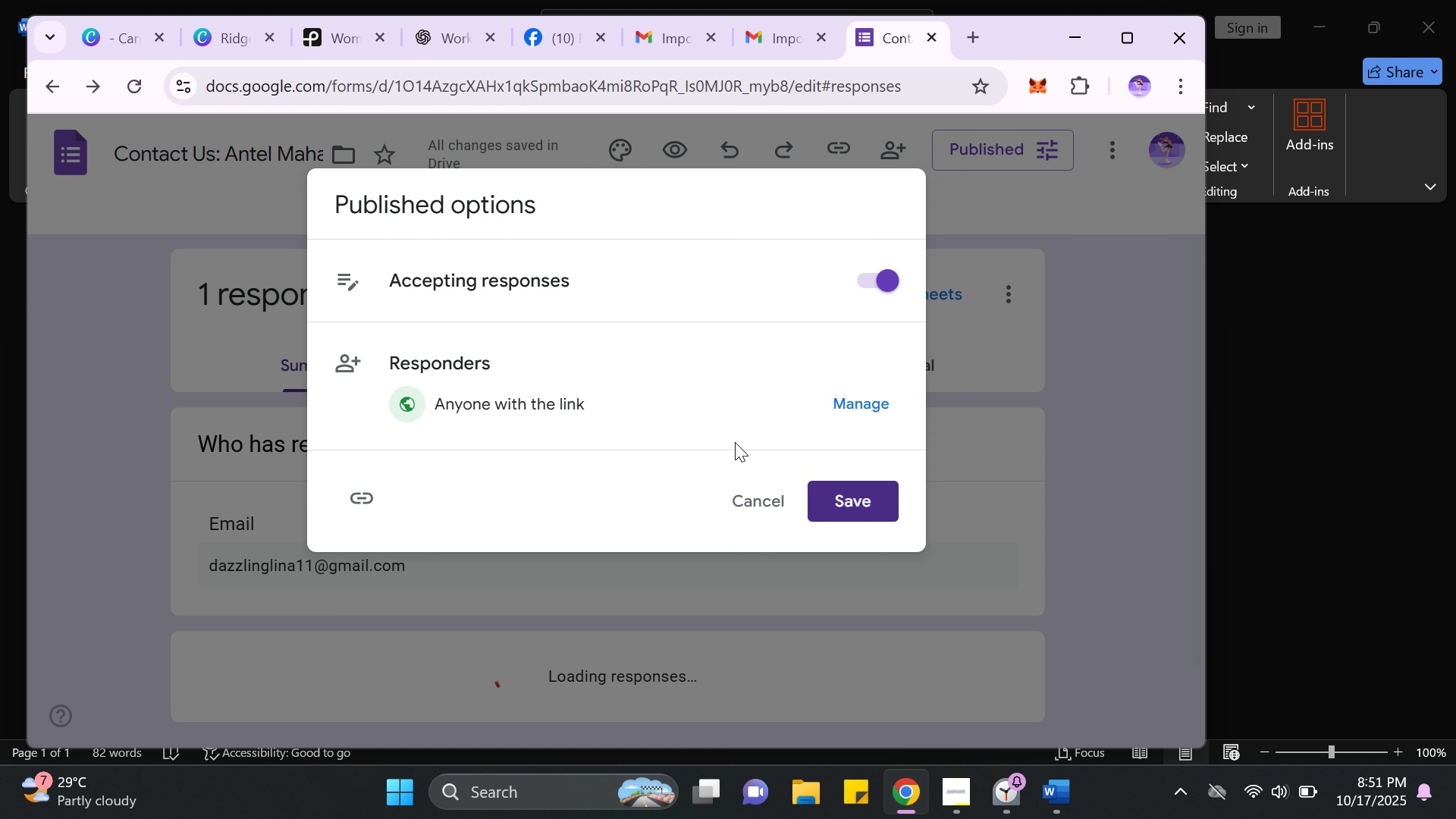 
left_click([863, 410])
 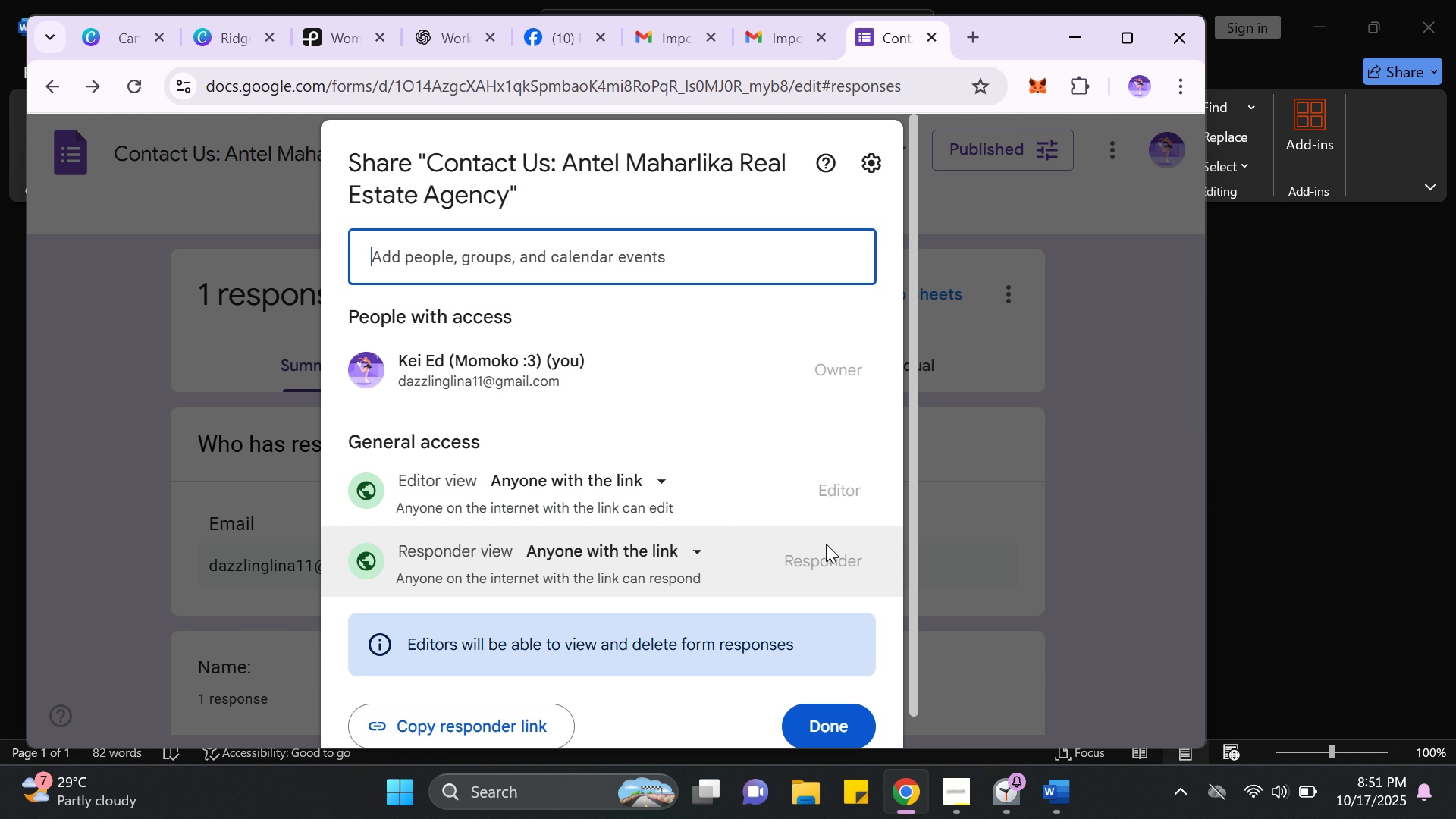 
scroll: coordinate [788, 548], scroll_direction: down, amount: 1.0
 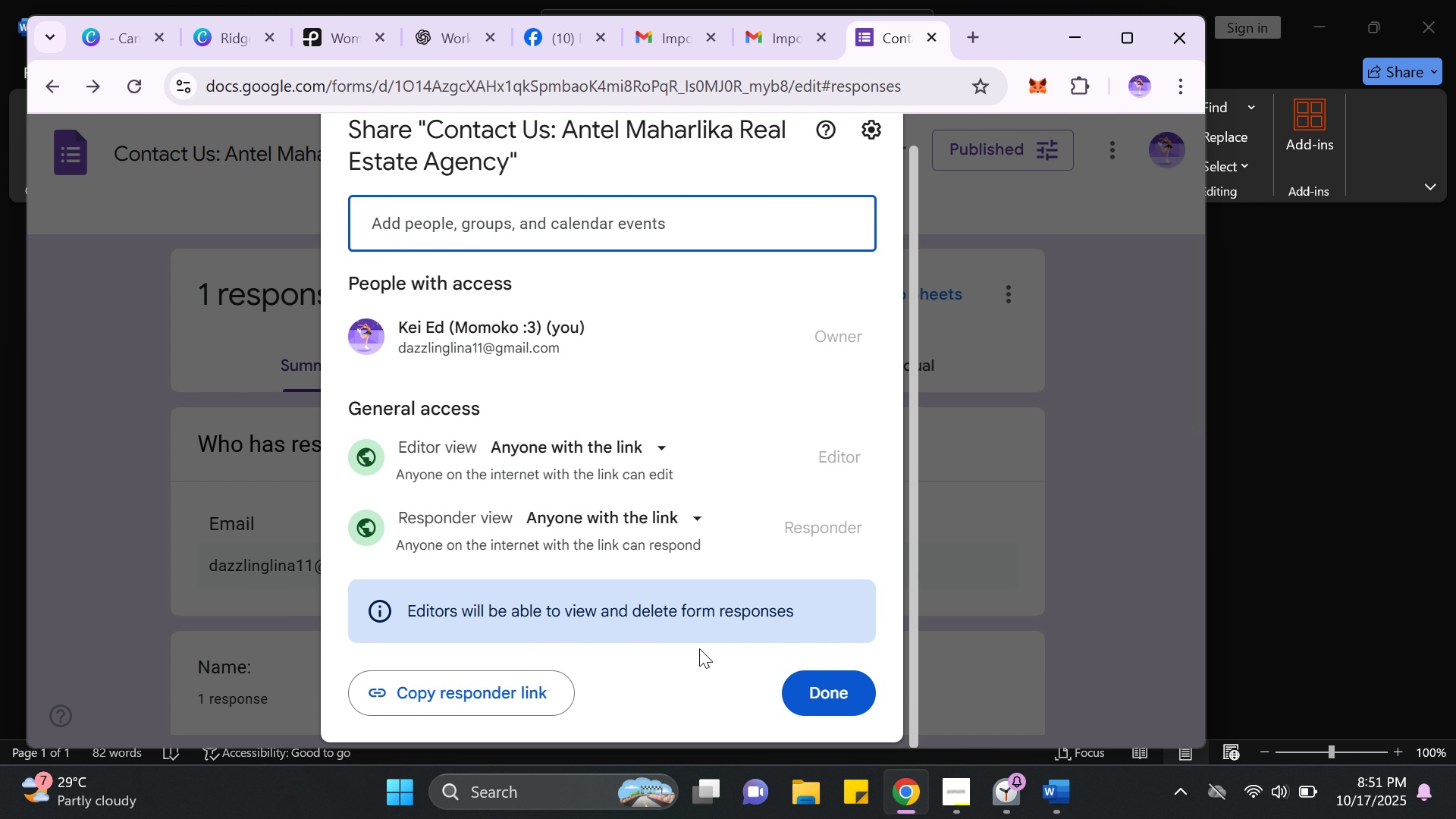 
wait(10.05)
 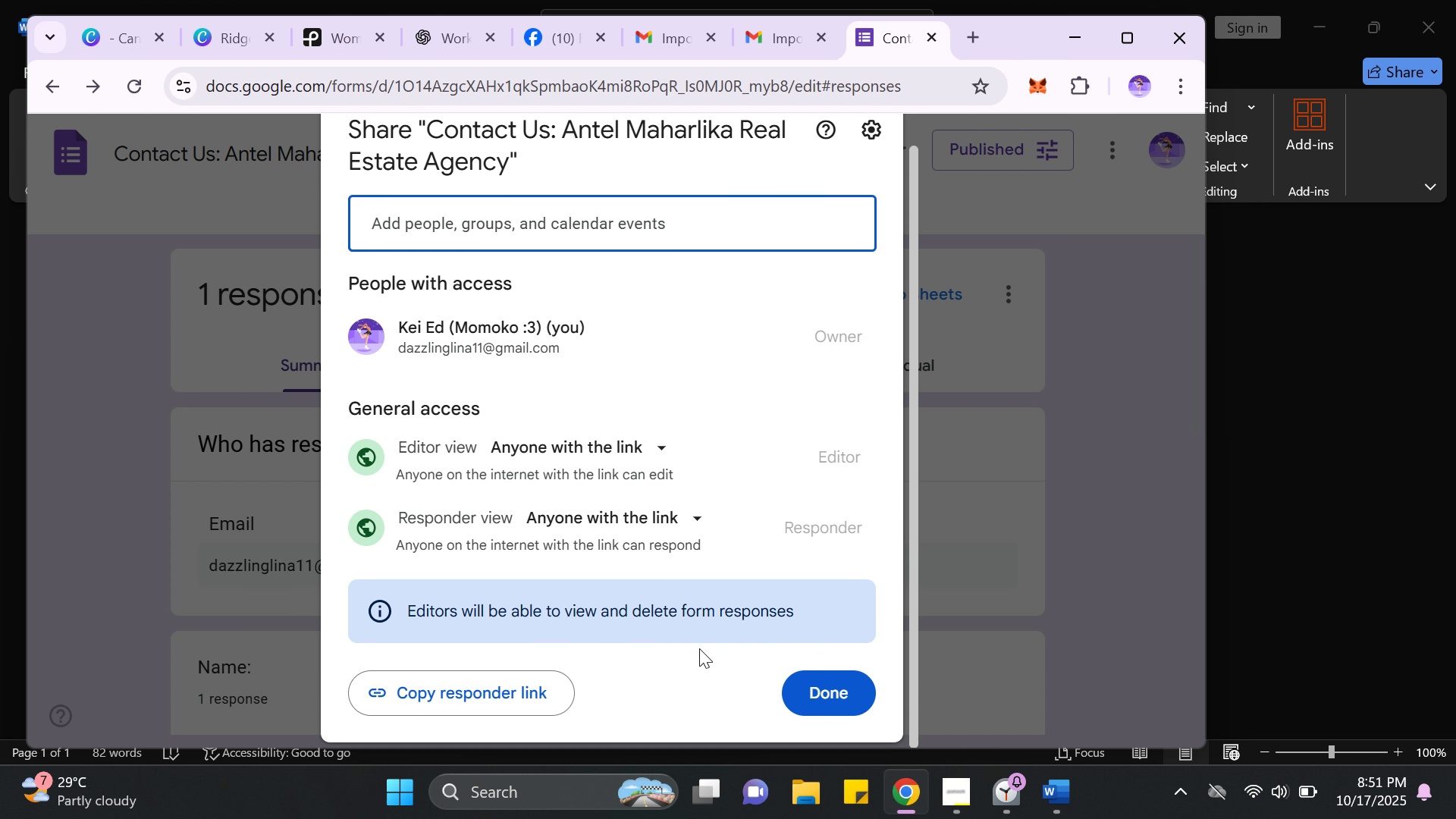 
left_click([818, 692])
 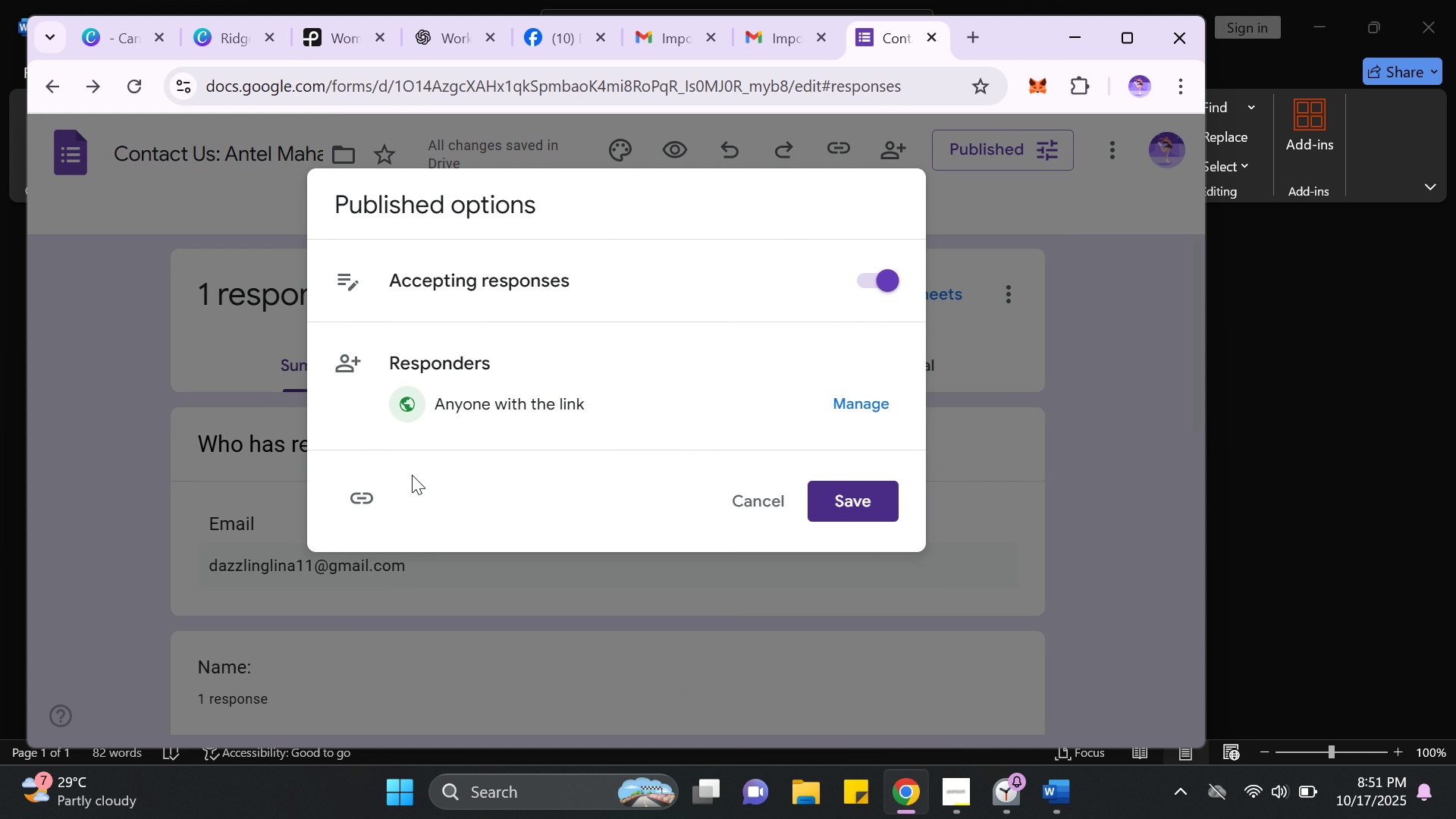 
left_click([337, 512])
 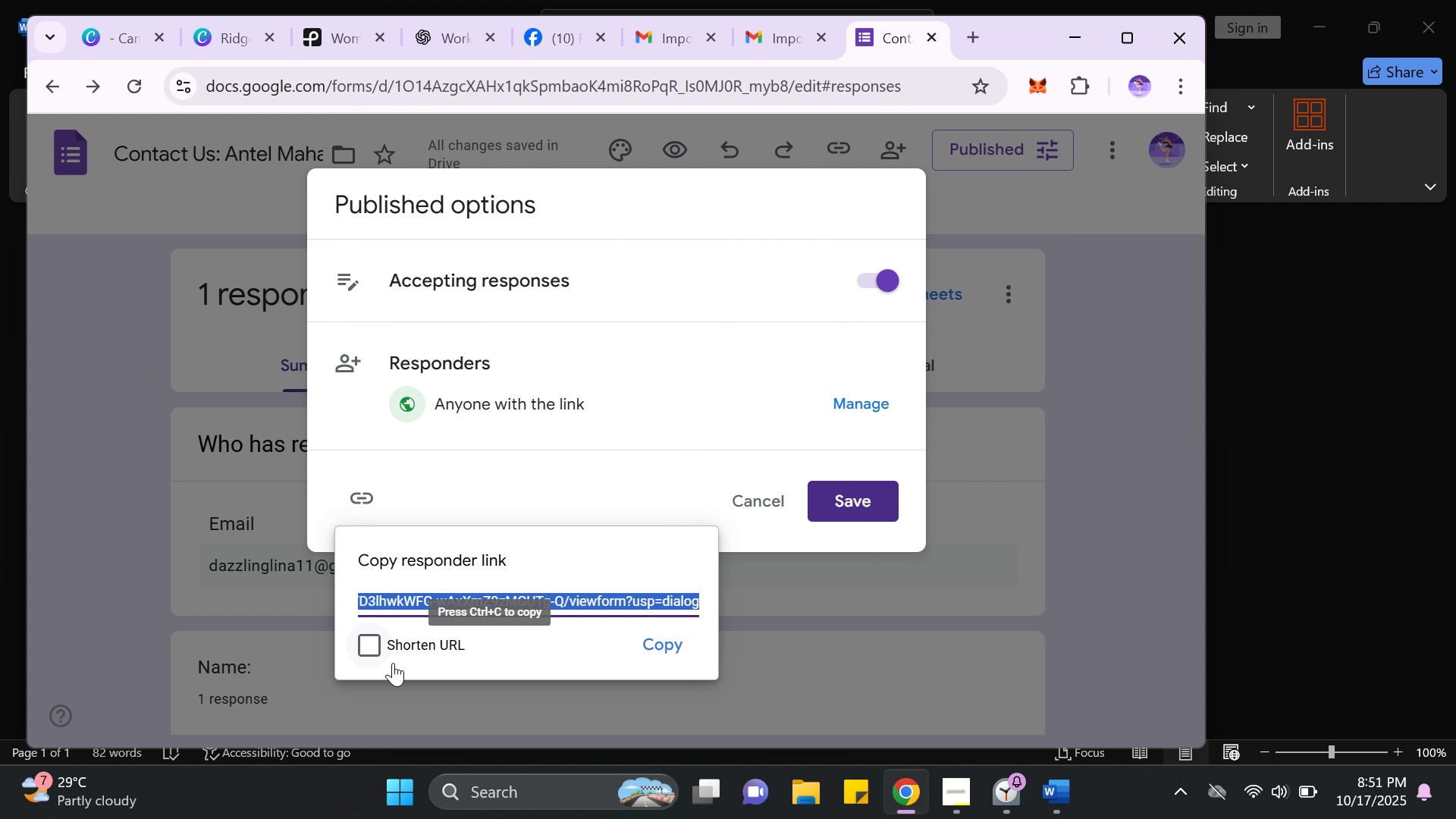 
left_click([371, 645])
 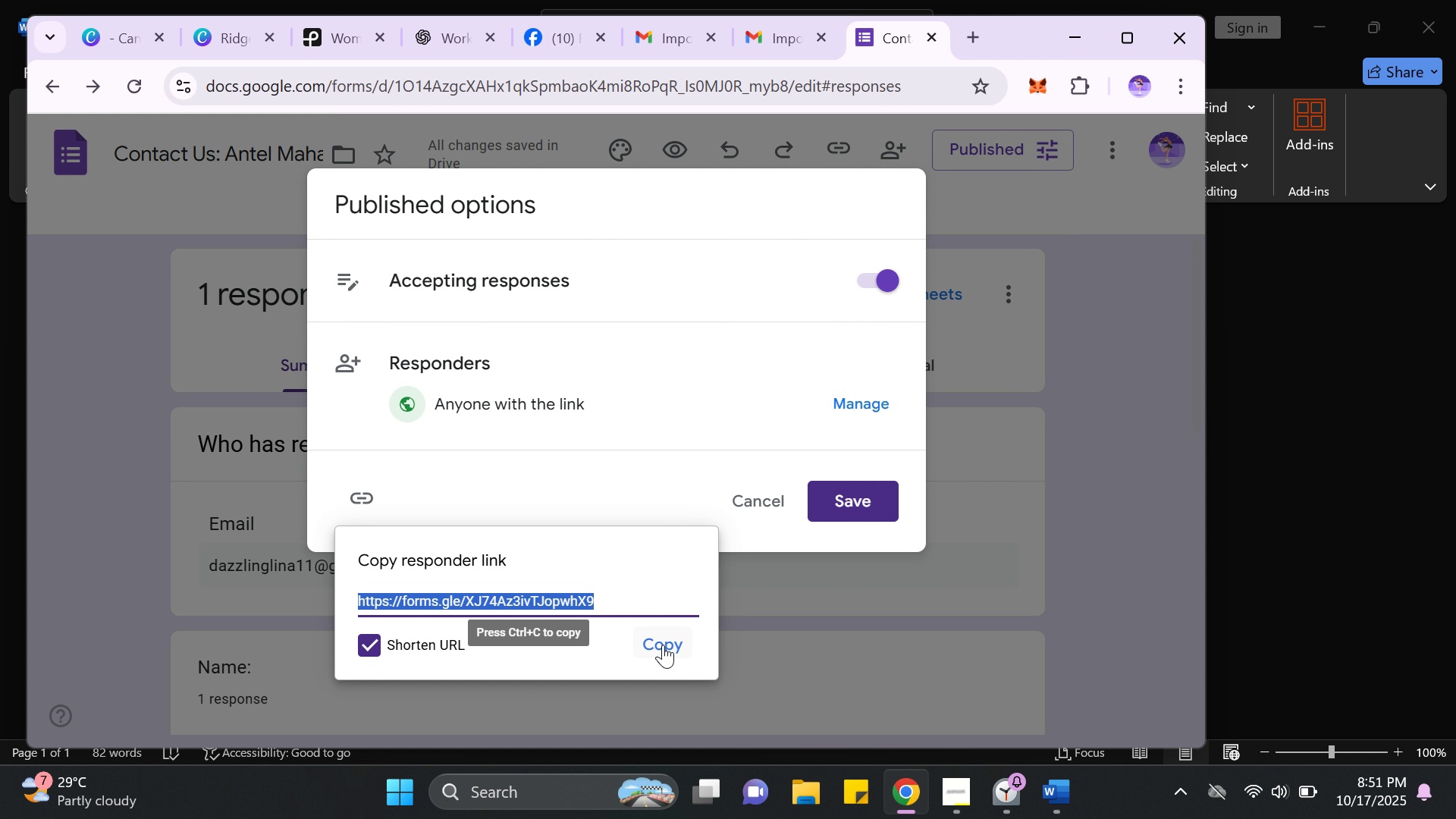 
left_click([663, 645])
 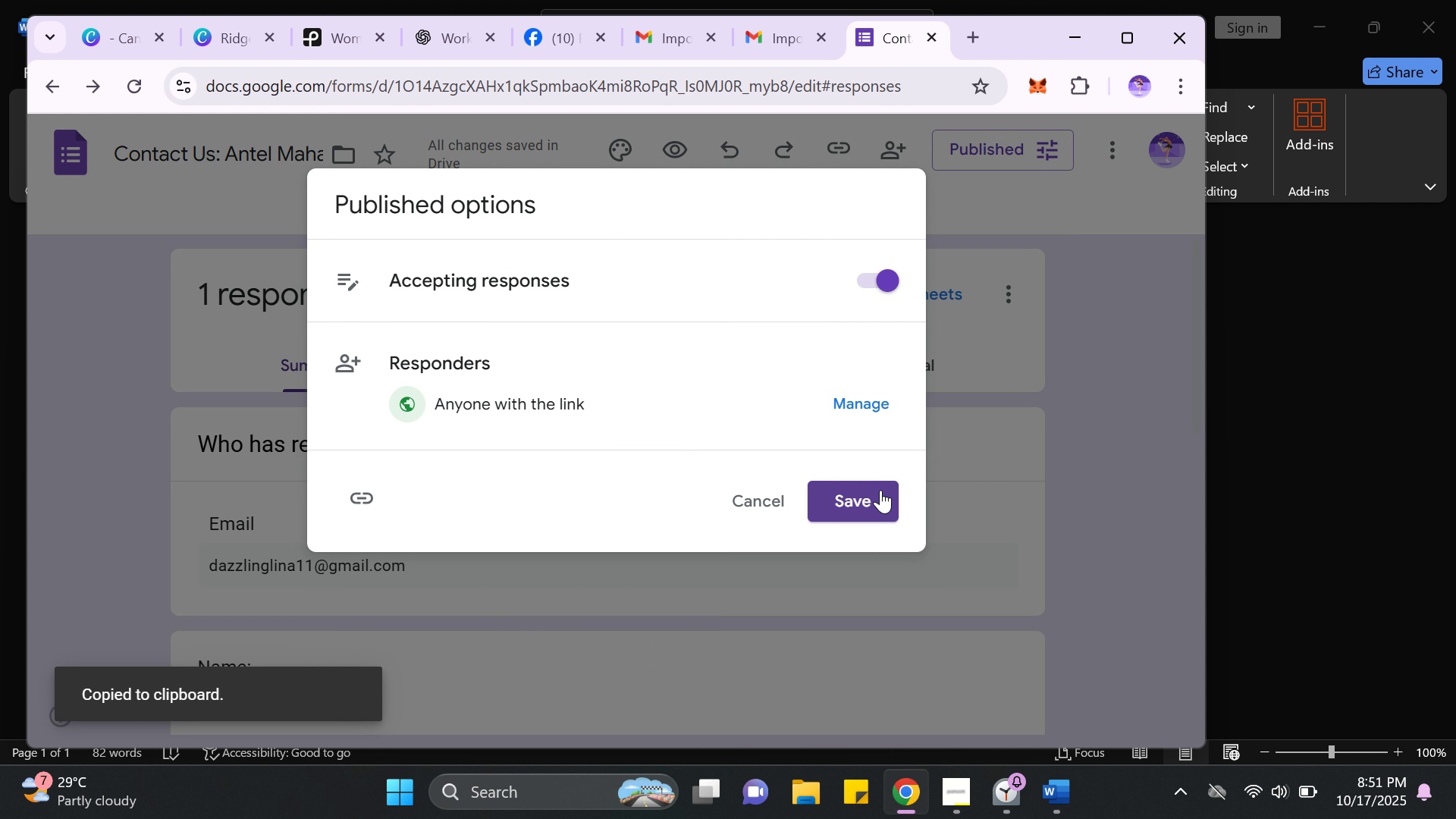 
left_click([874, 503])
 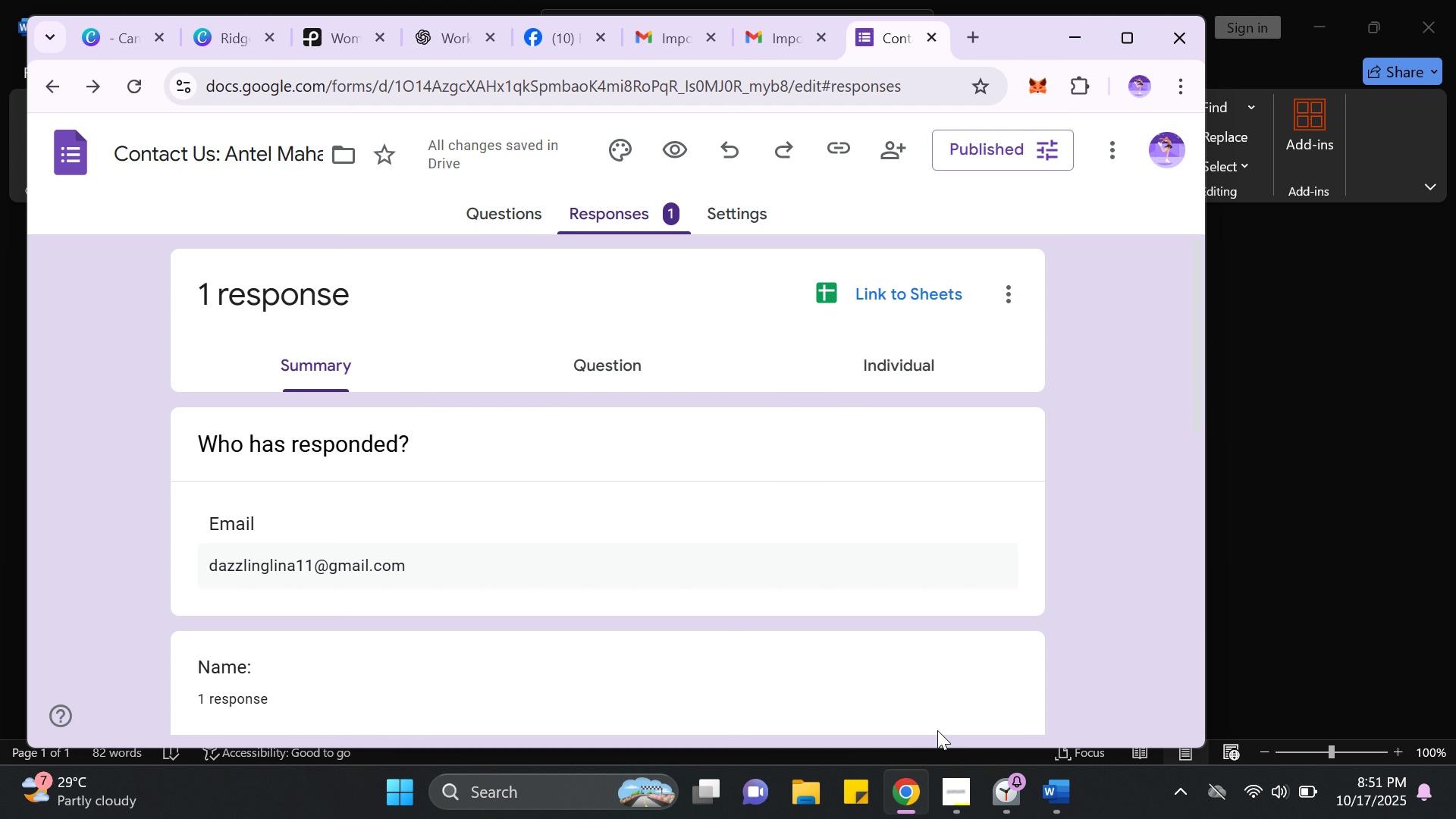 
left_click([1055, 798])
 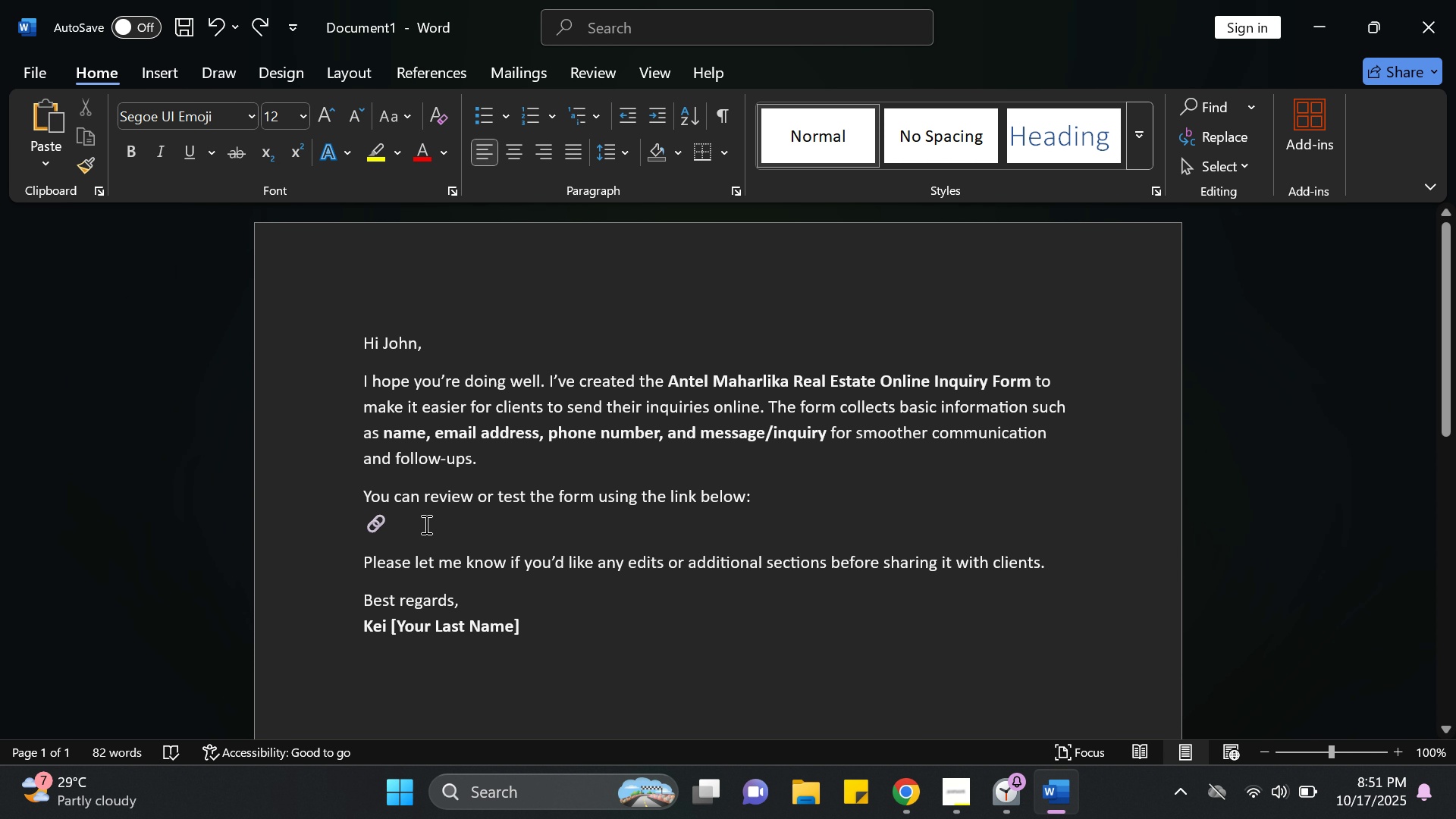 
right_click([425, 523])
 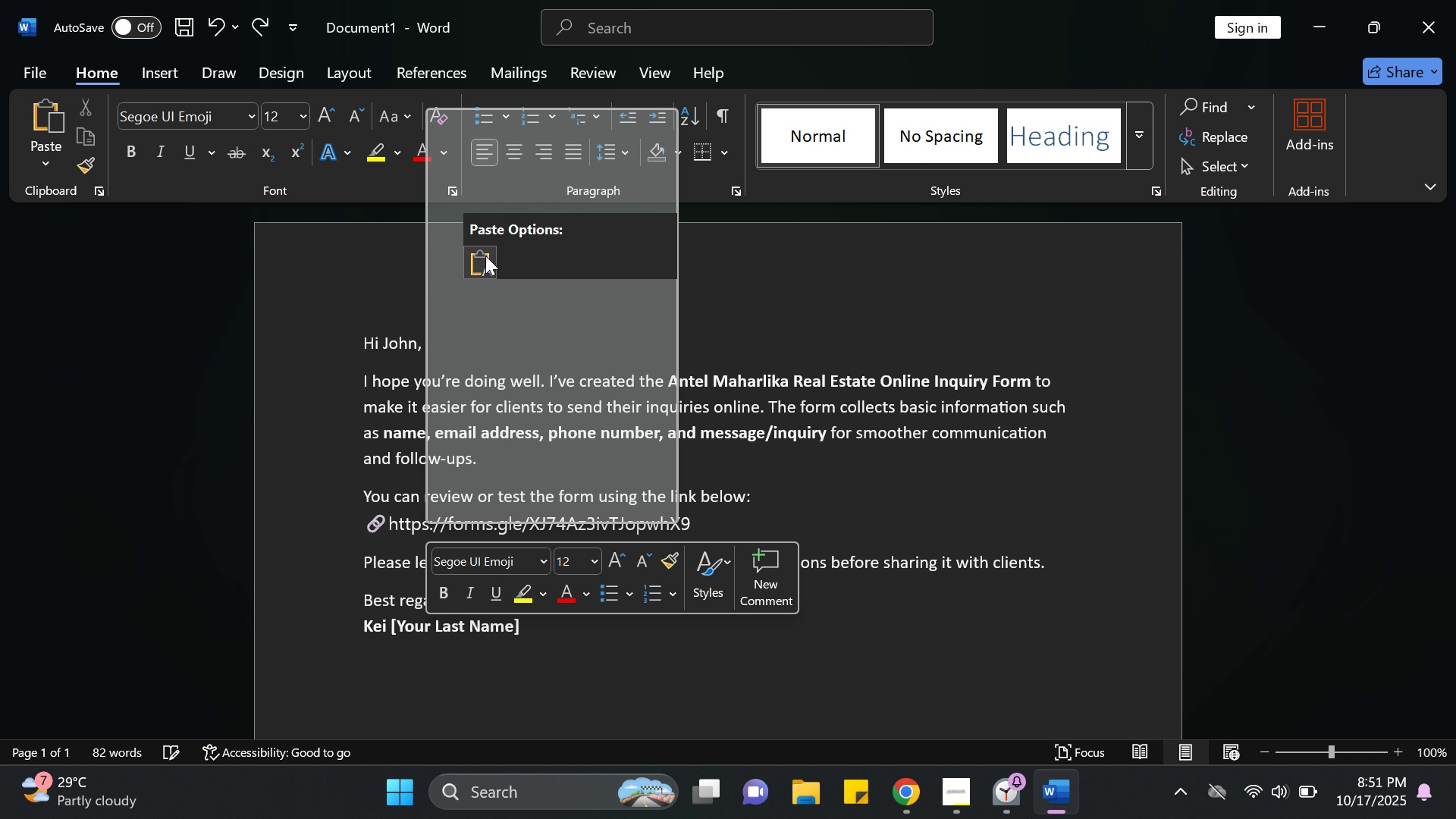 
left_click([485, 256])
 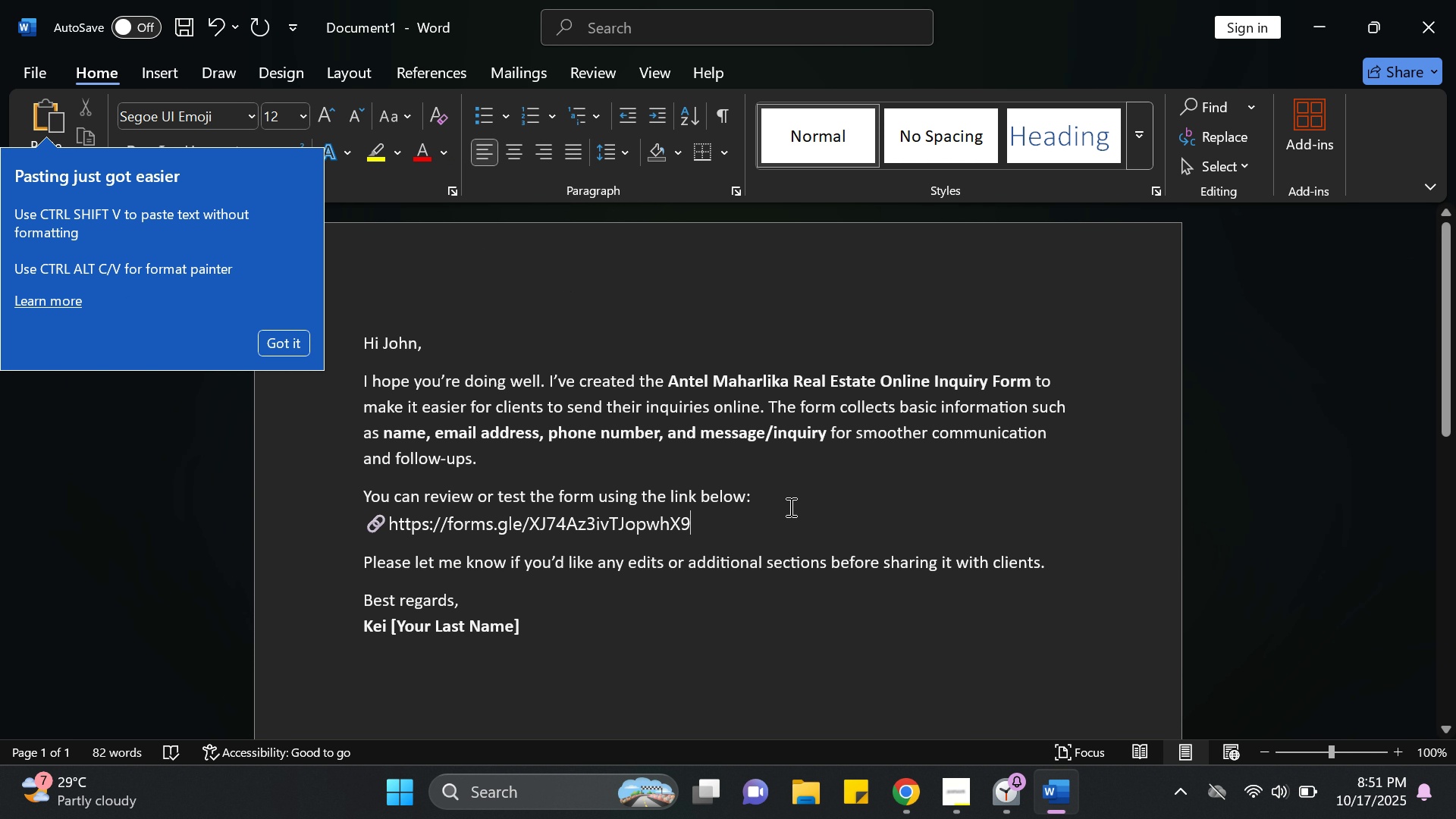 
left_click([789, 507])
 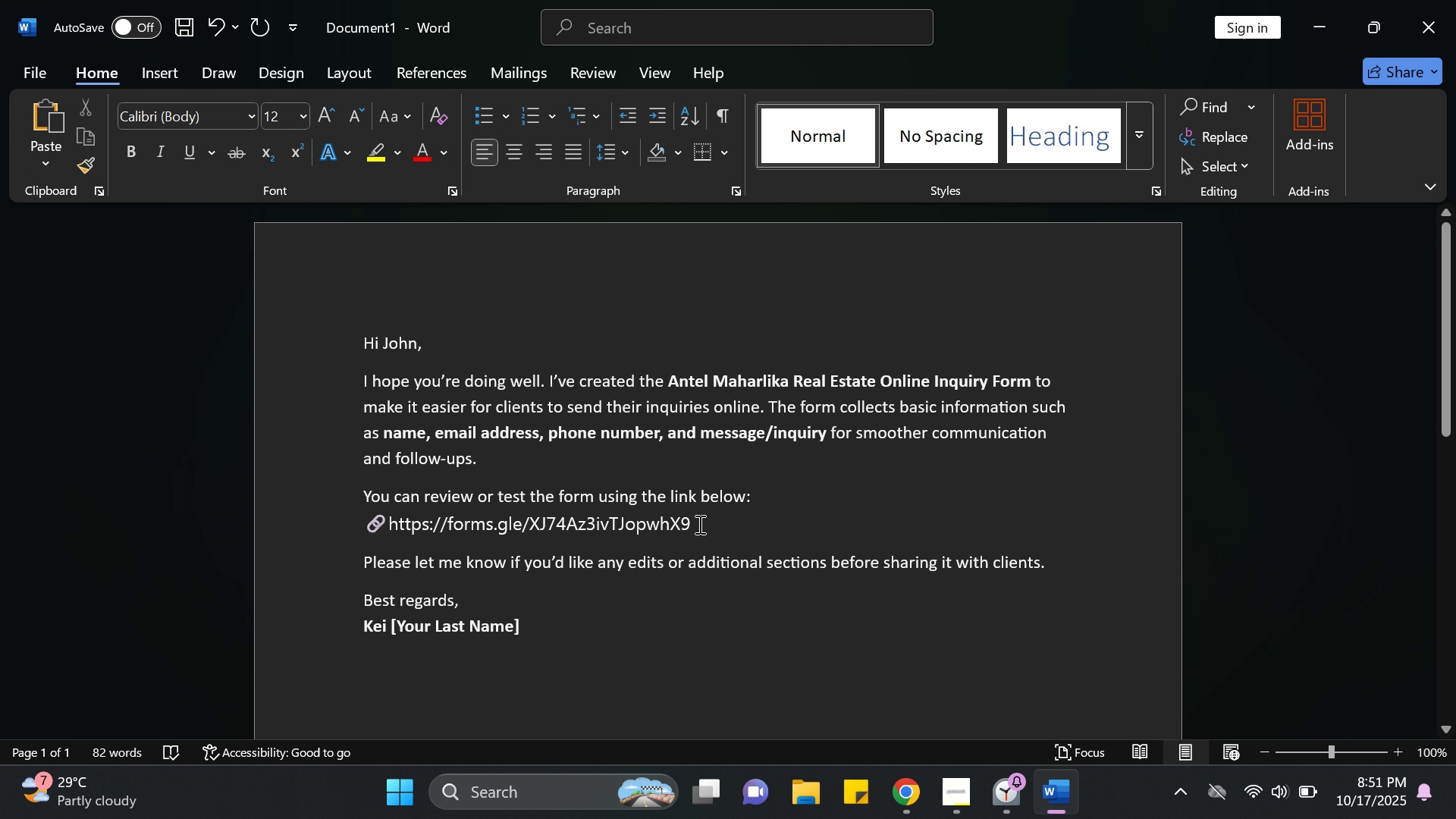 
left_click_drag(start_coordinate=[698, 524], to_coordinate=[391, 526])
 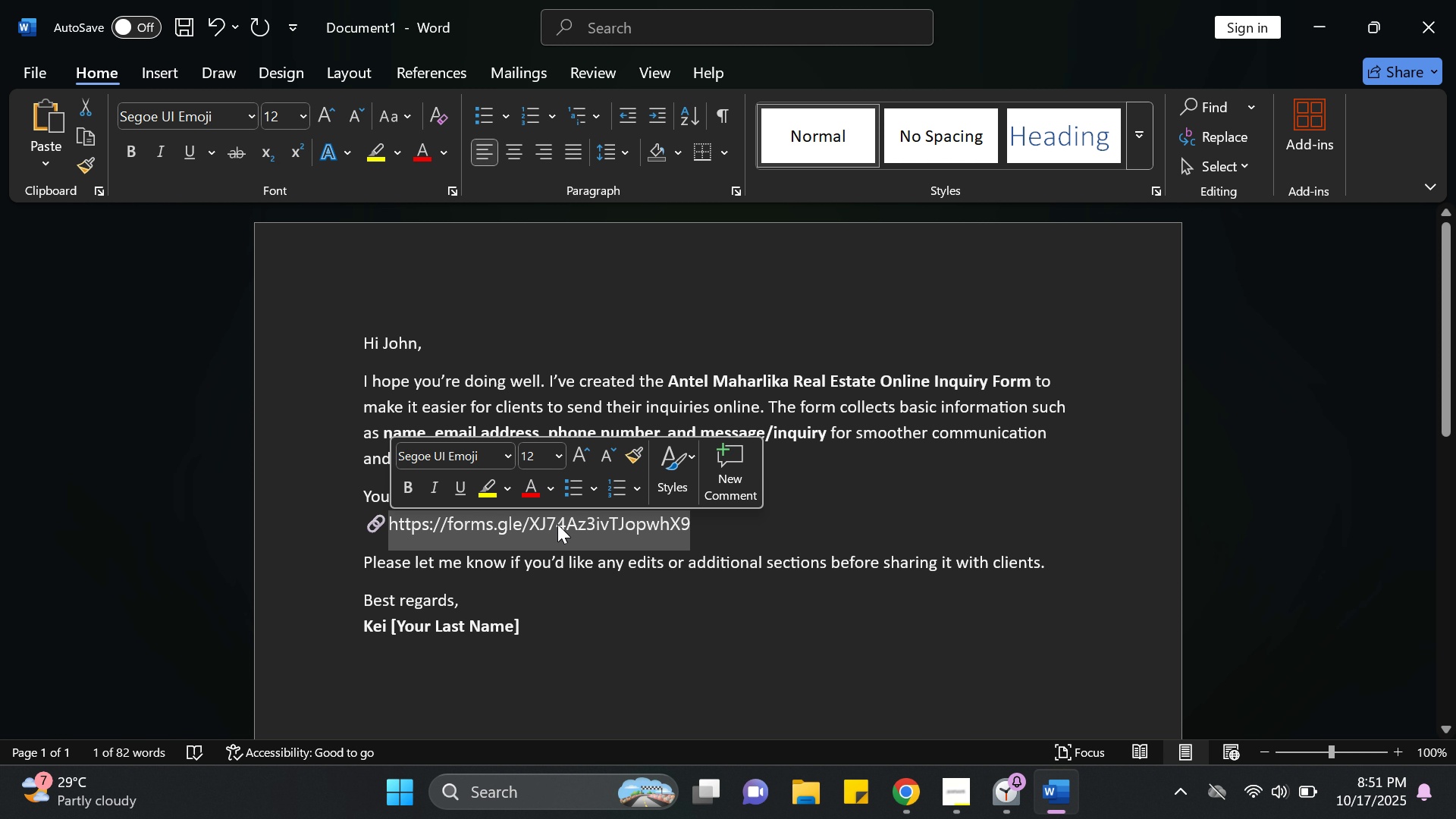 
right_click([557, 524])
 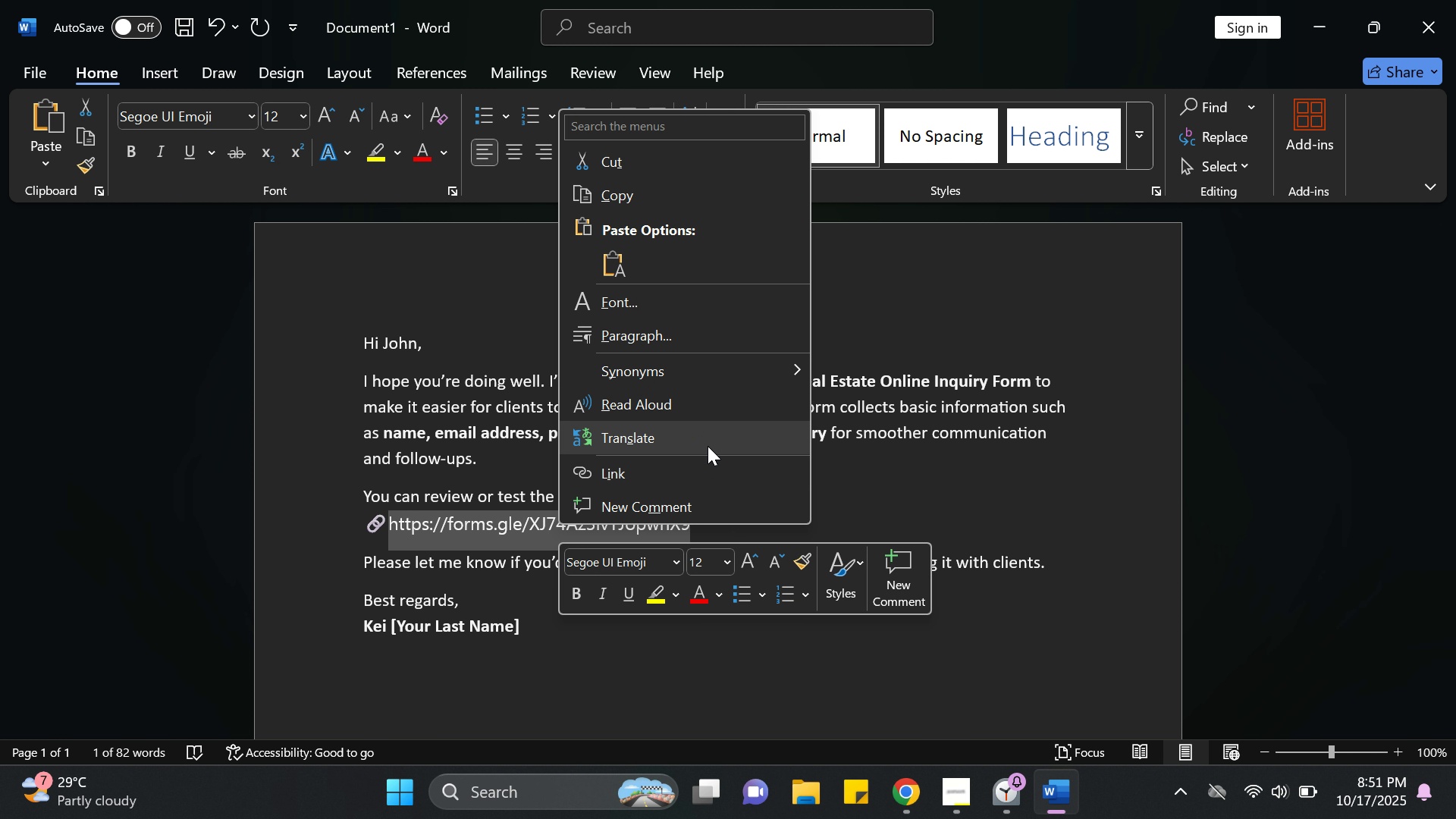 
left_click([704, 477])
 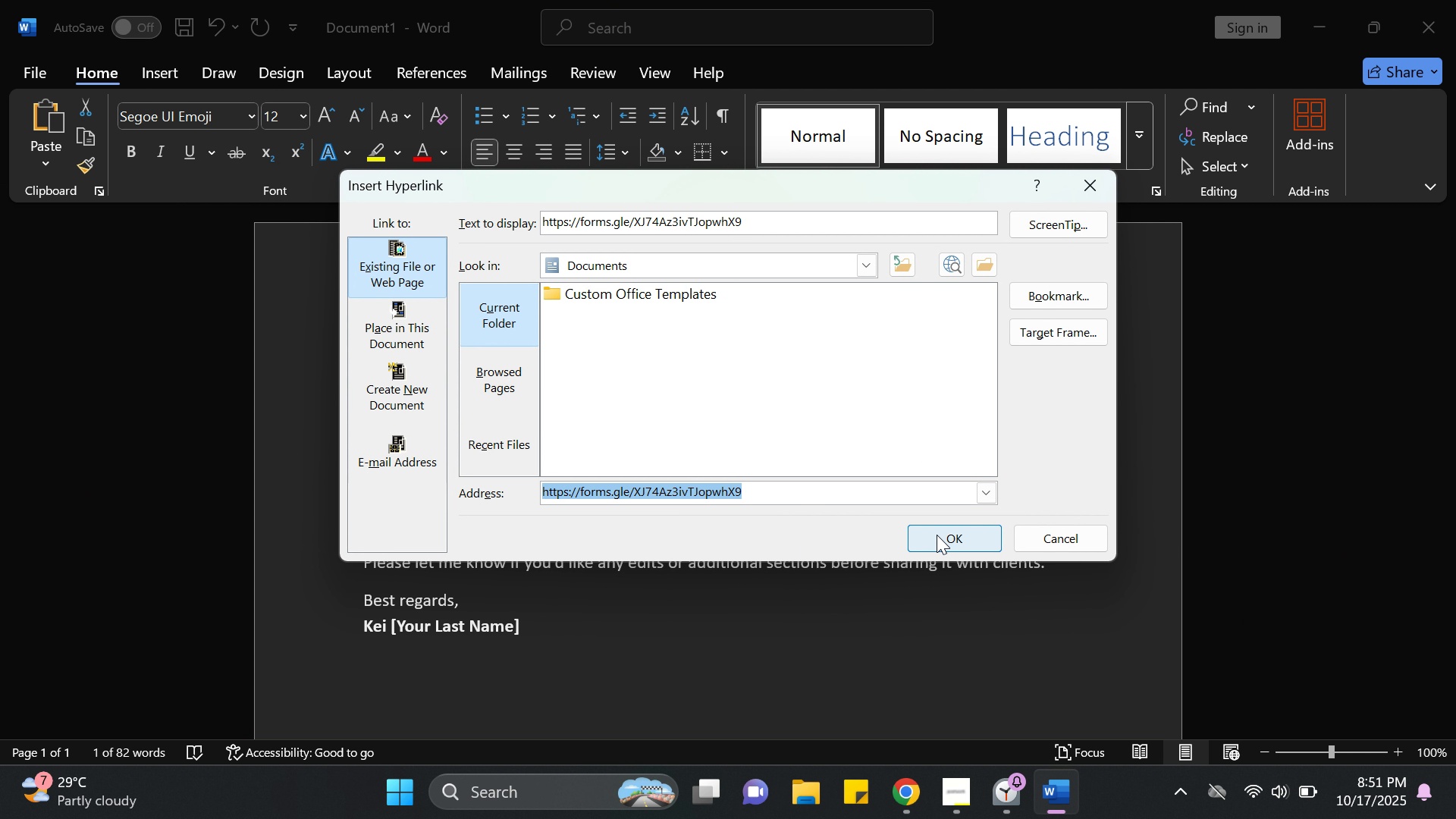 
wait(7.67)
 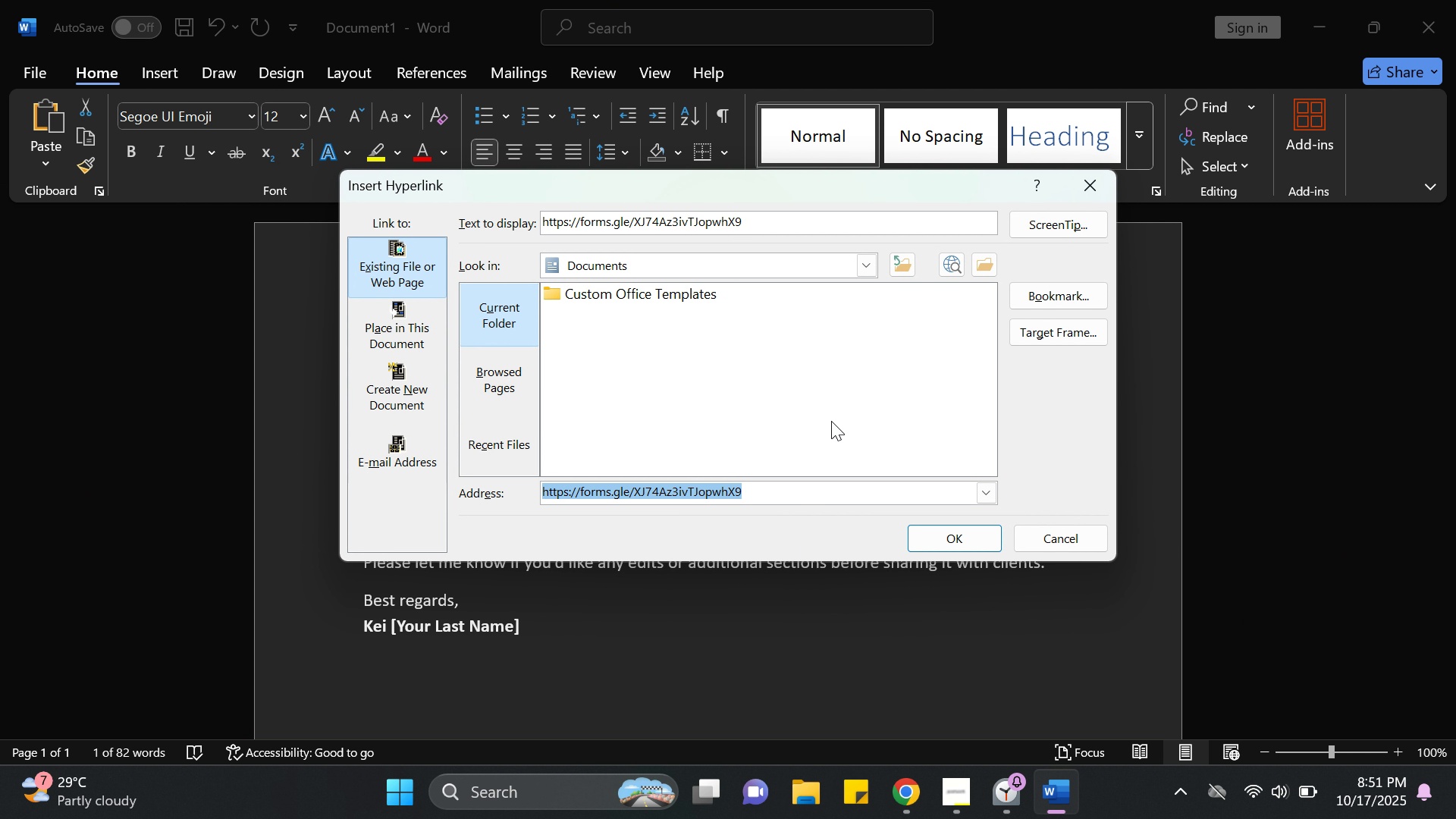 
left_click([937, 538])
 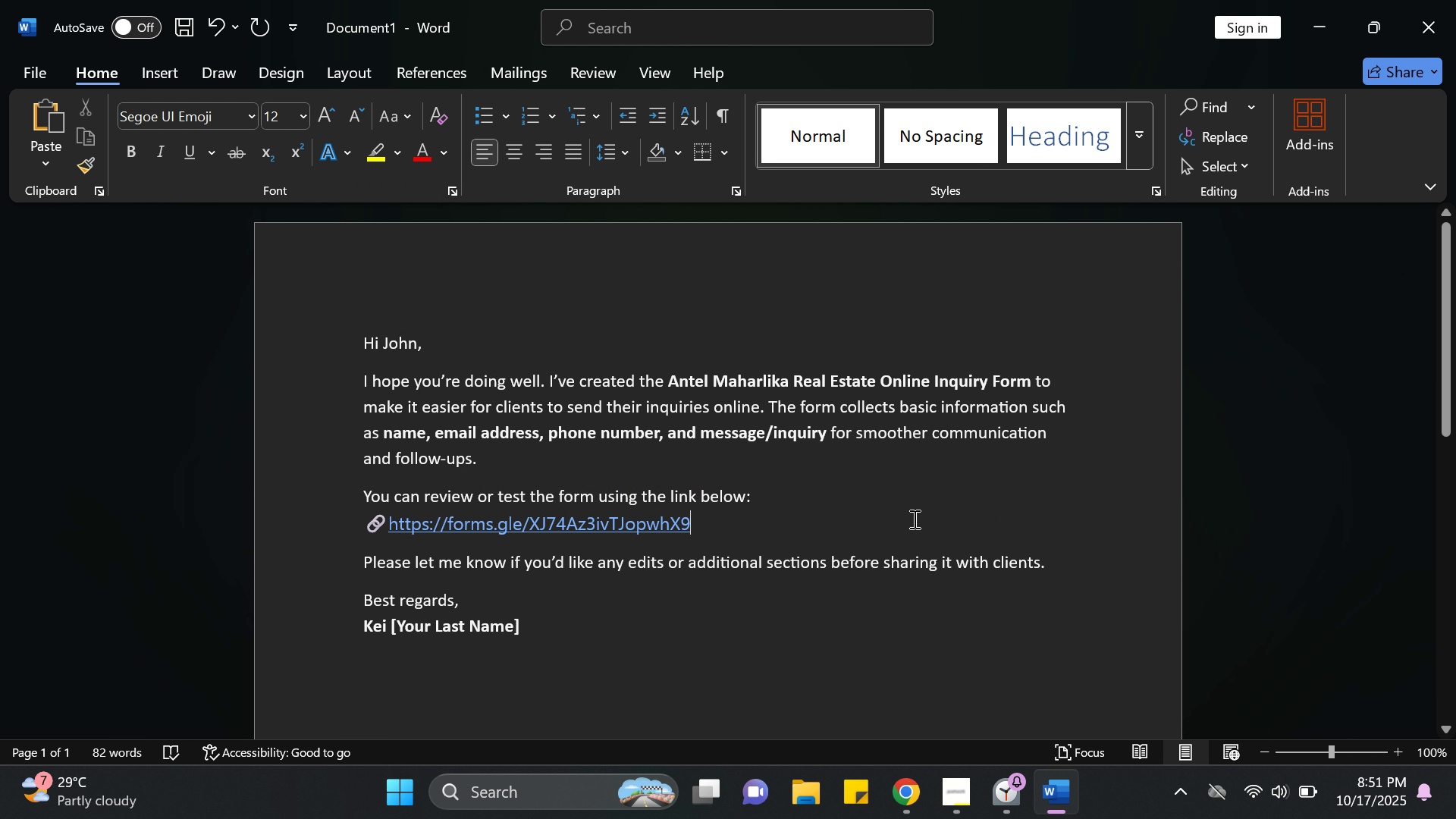 
left_click([993, 460])
 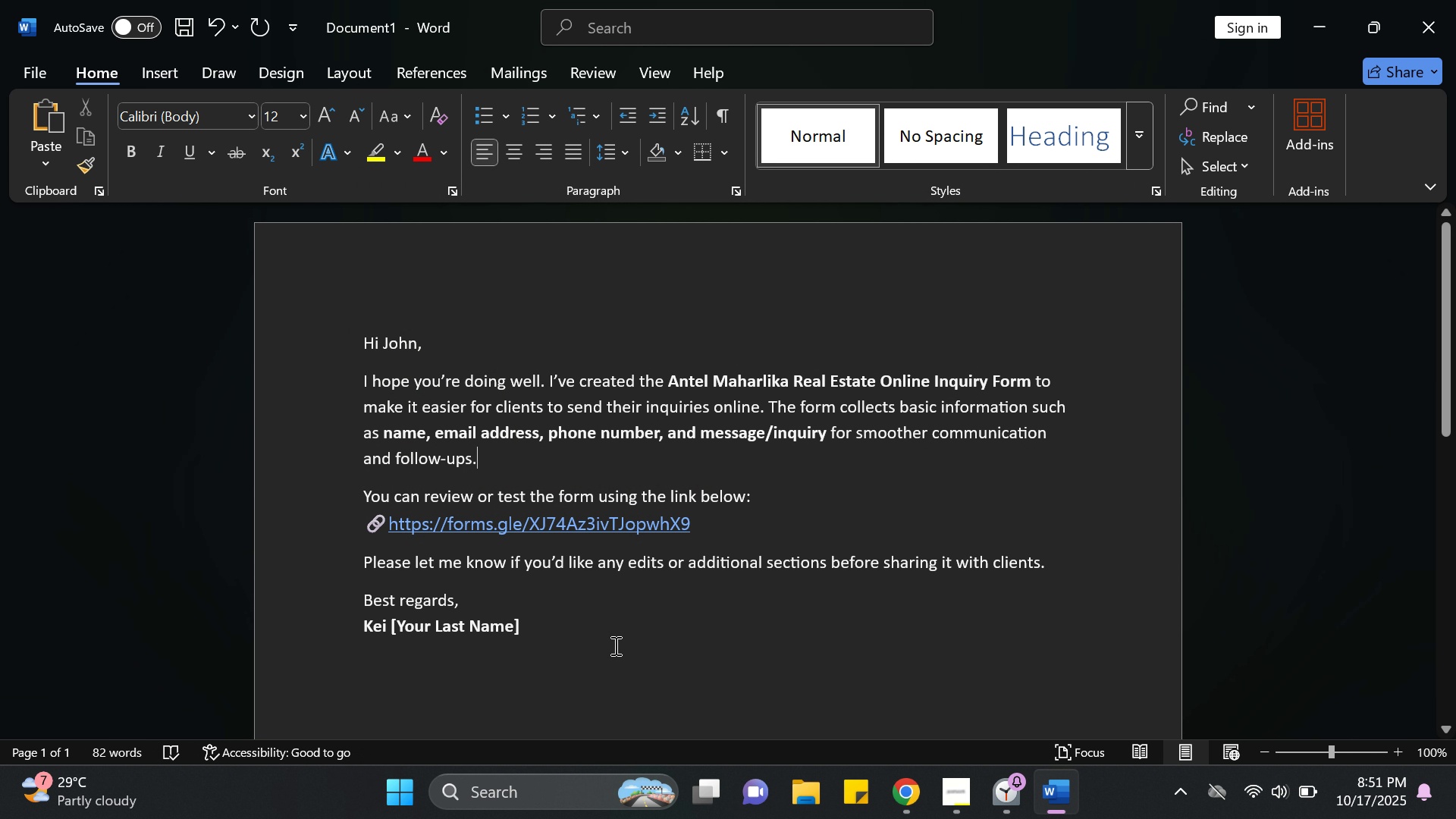 
left_click([562, 645])
 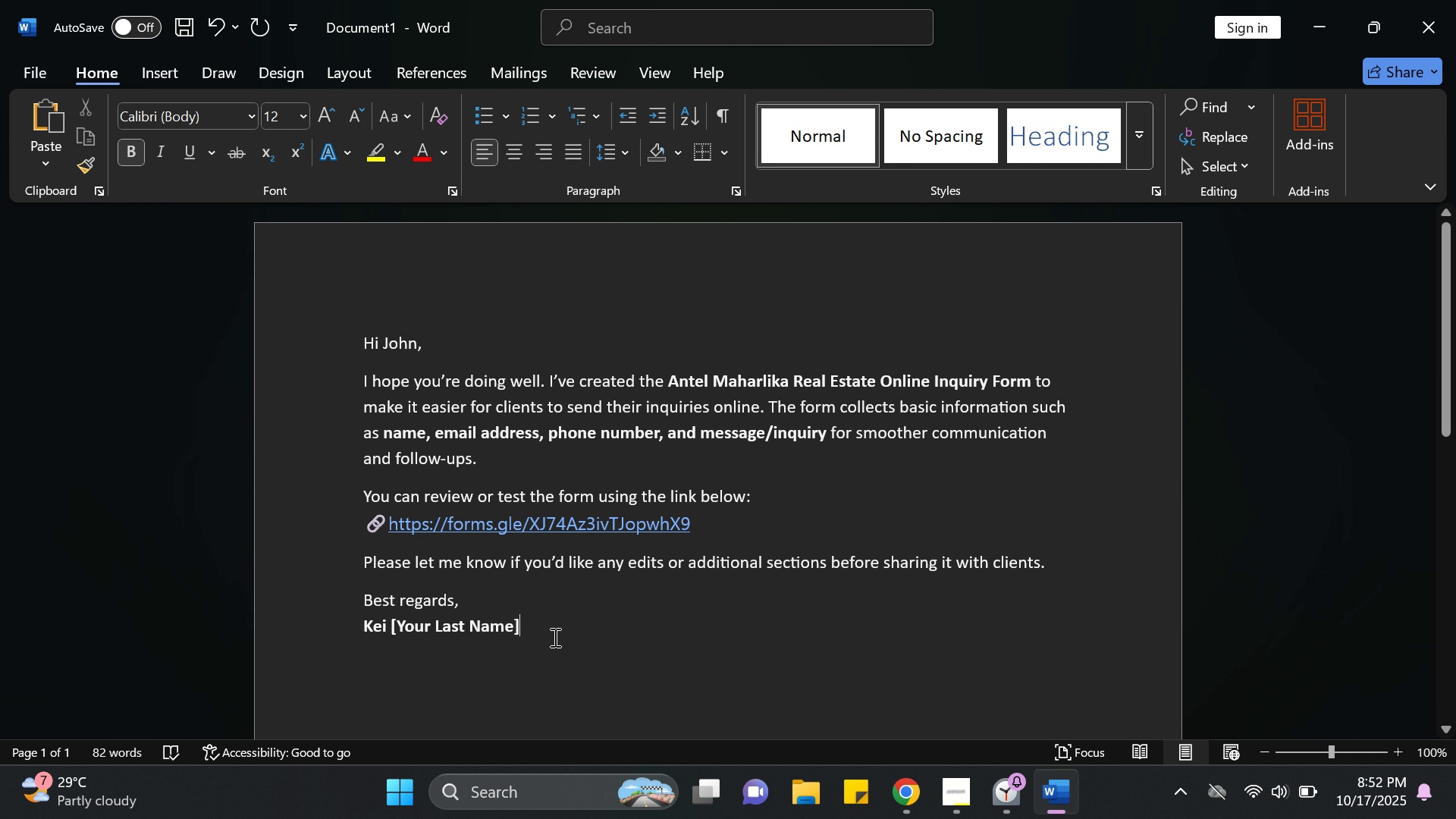 
hold_key(key=Backspace, duration=0.81)
 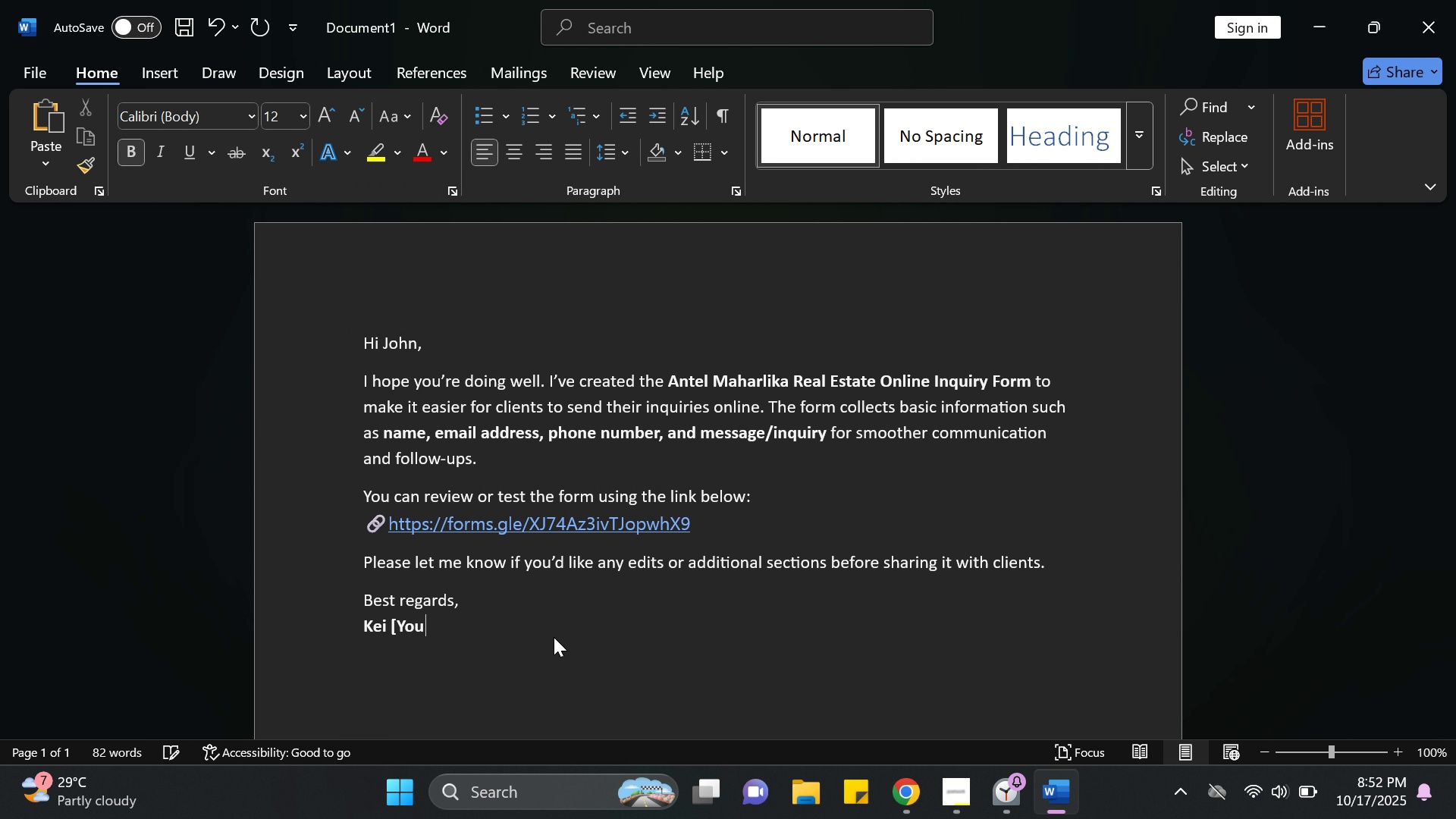 
key(Backspace)
 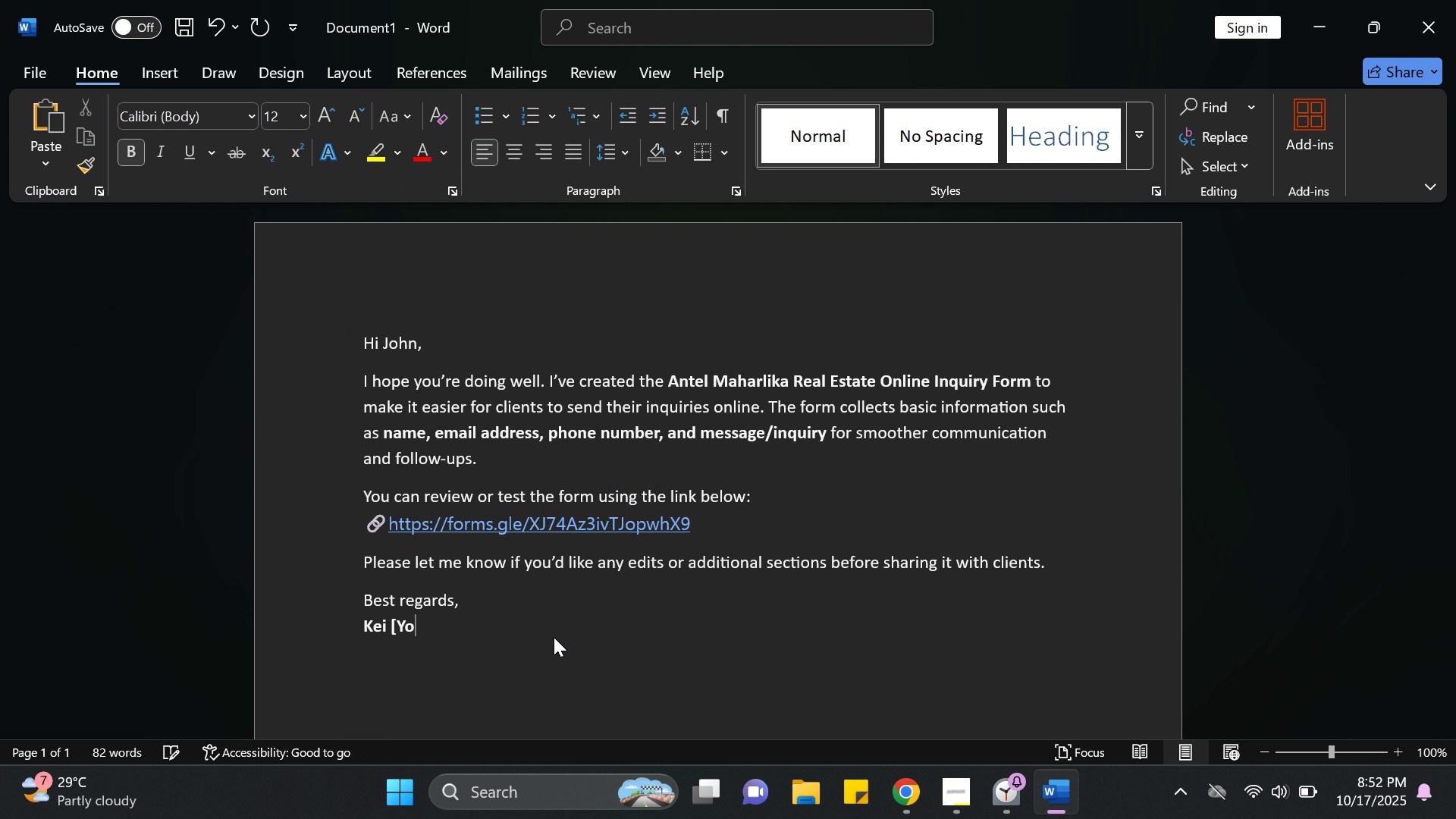 
key(Backspace)
 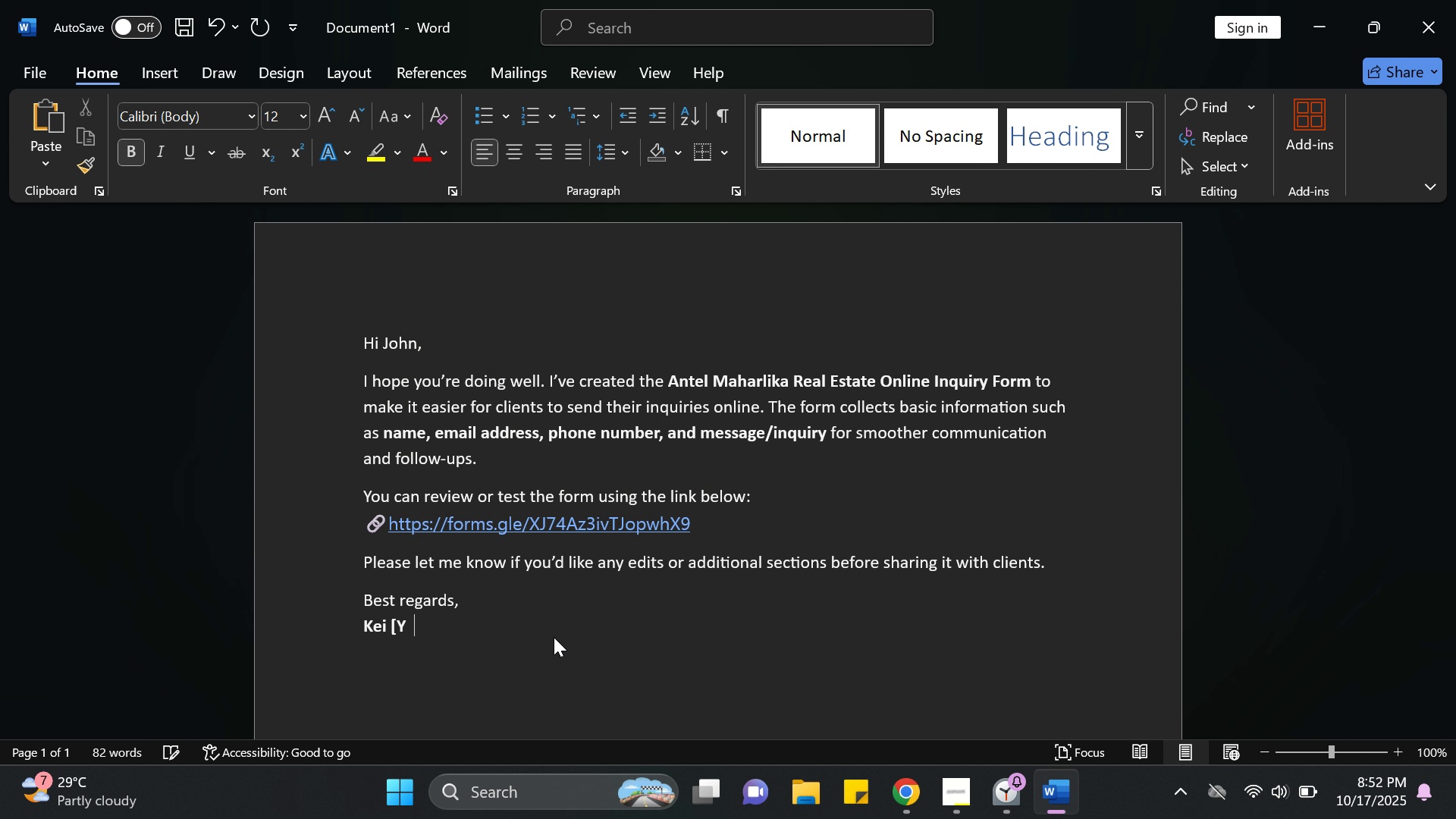 
key(Backspace)
 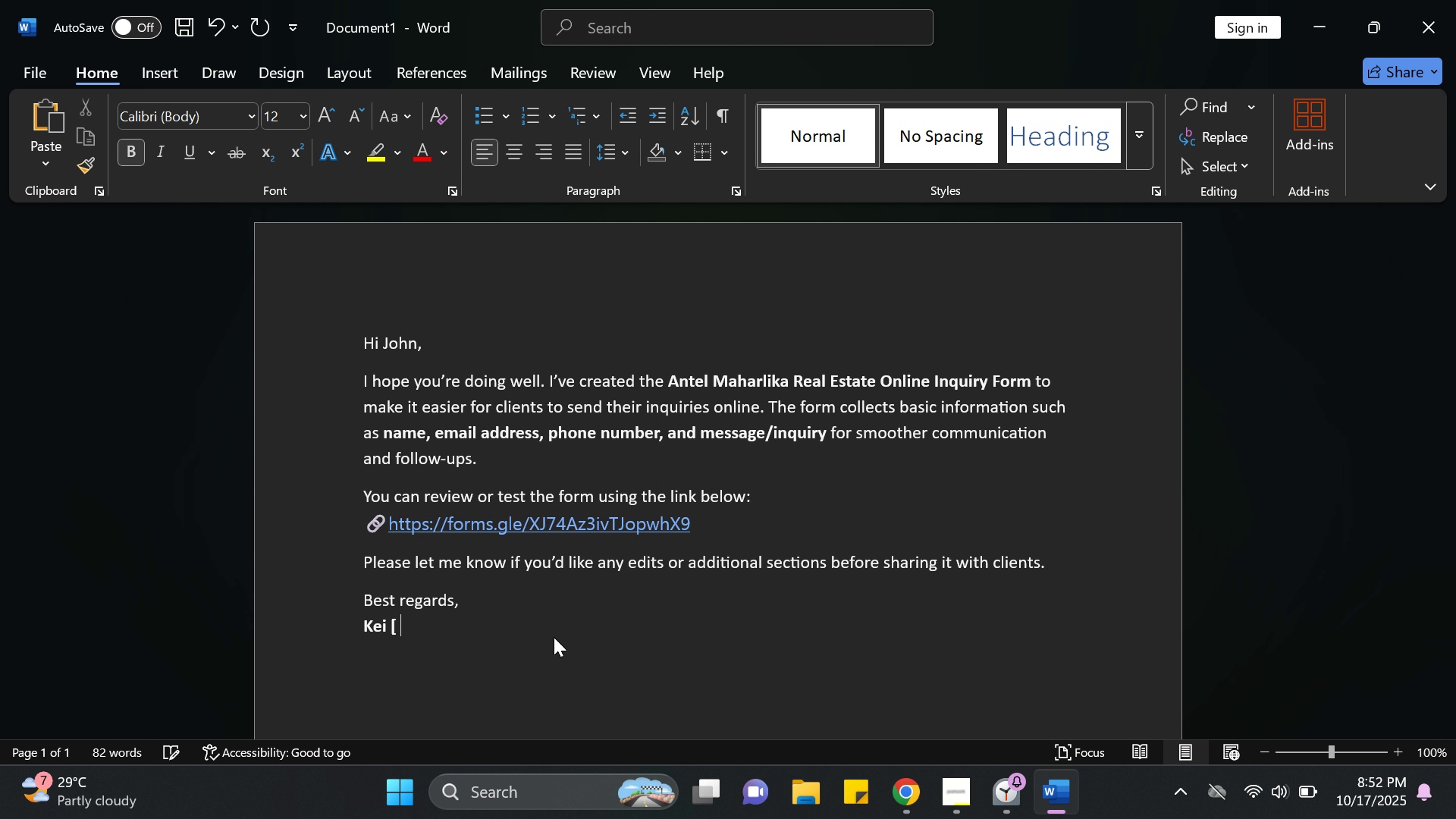 
key(Backspace)
 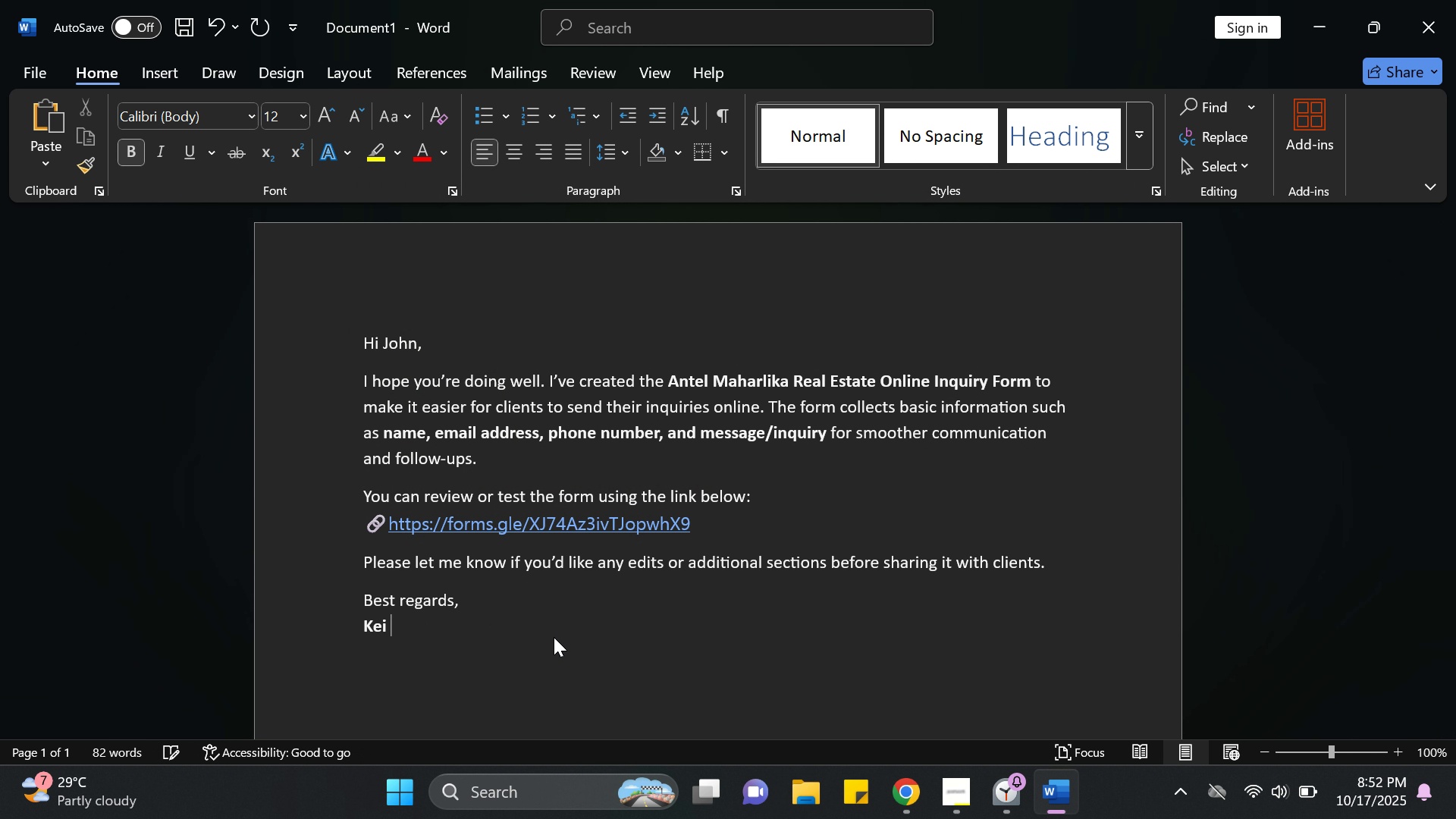 
key(Backspace)
 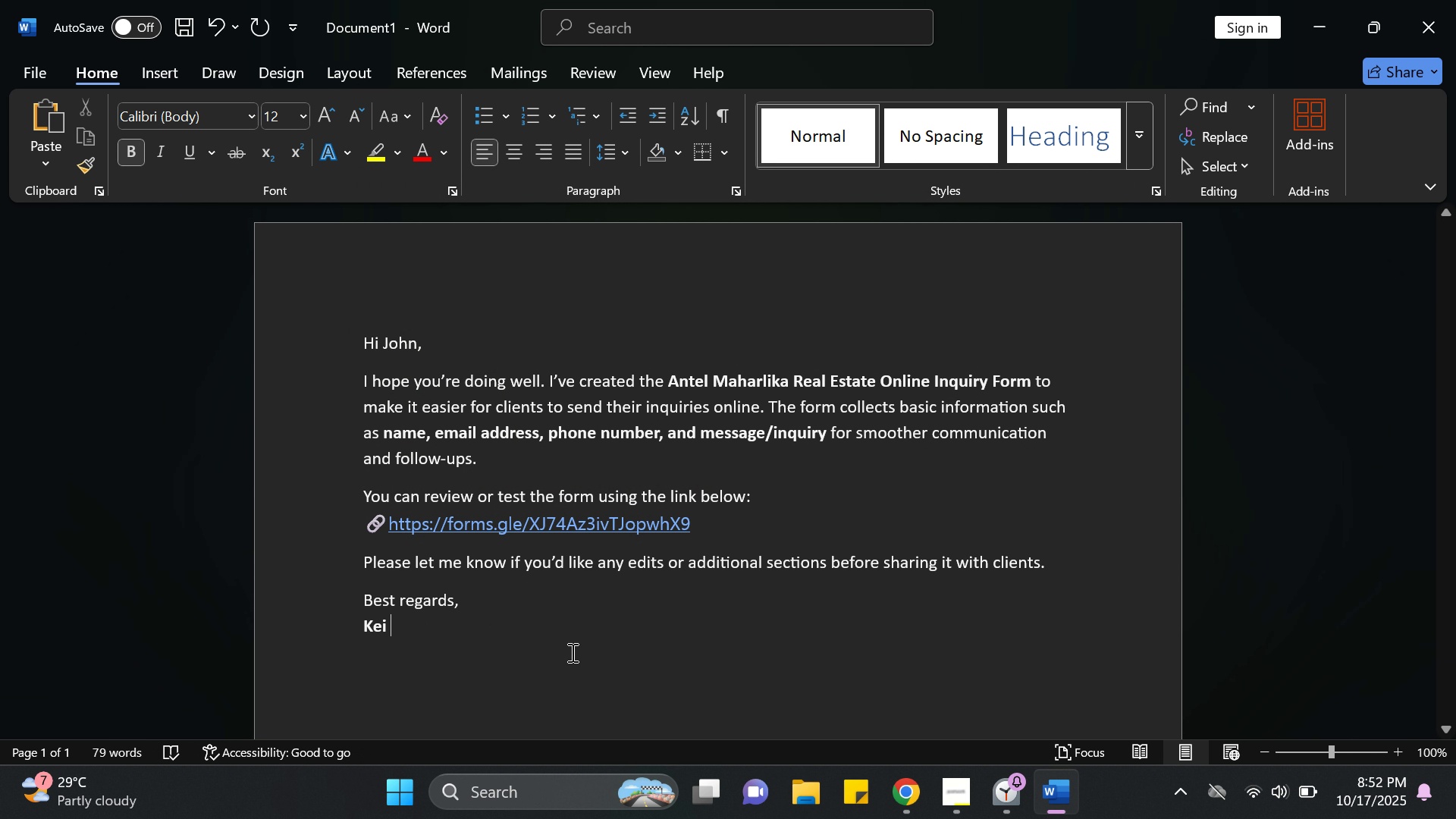 
left_click([889, 530])
 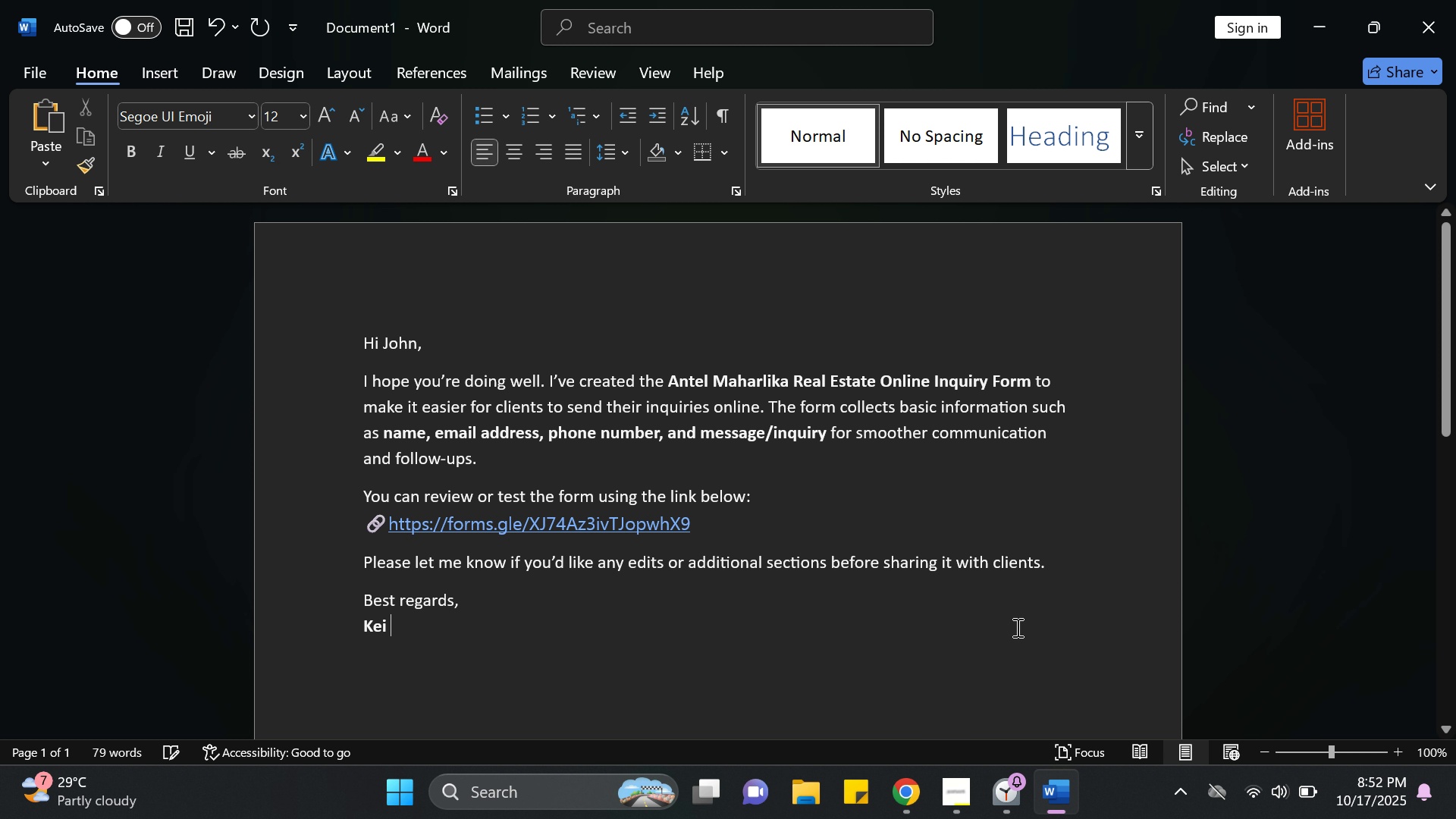 
left_click([1016, 627])
 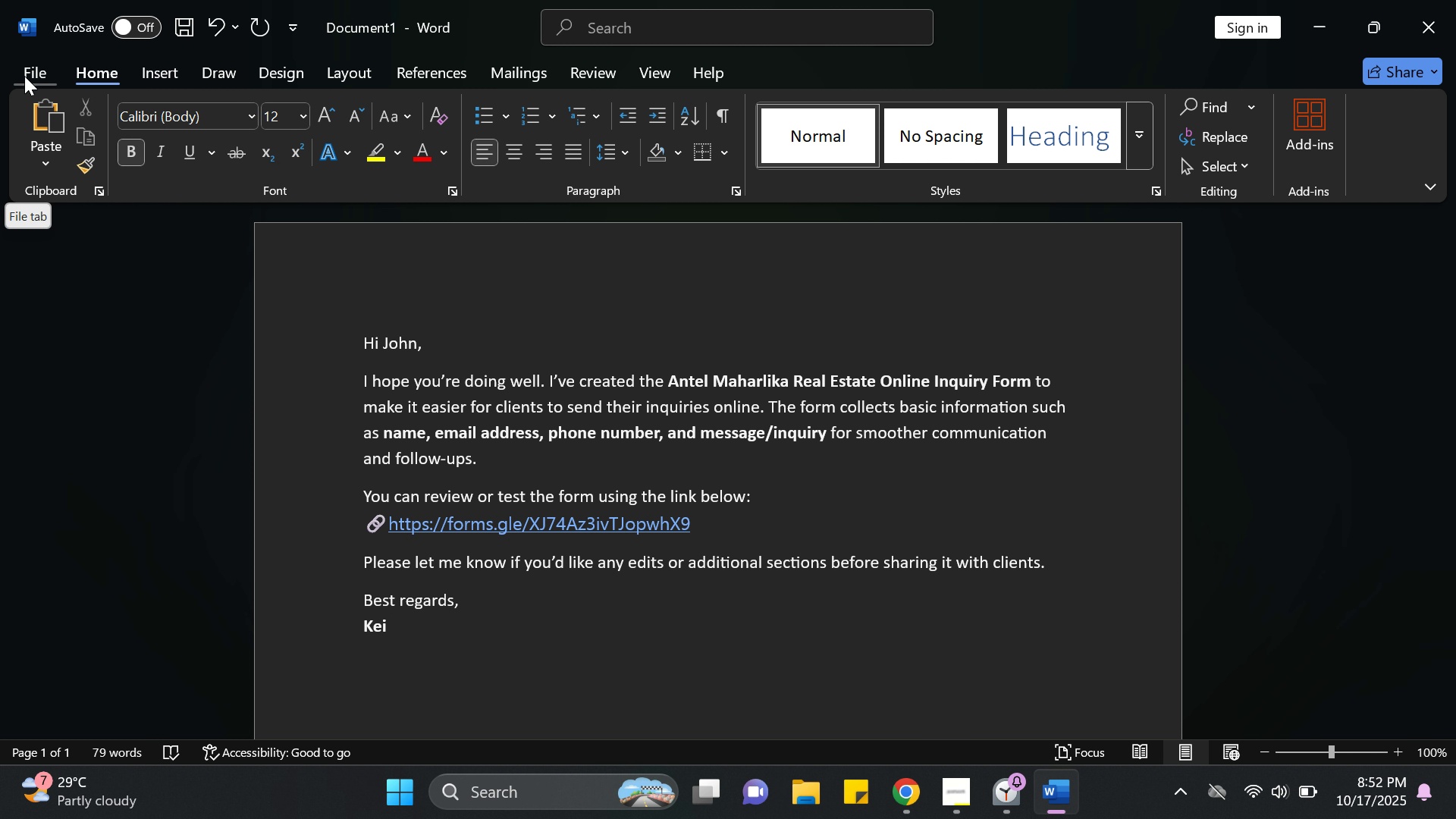 
wait(6.25)
 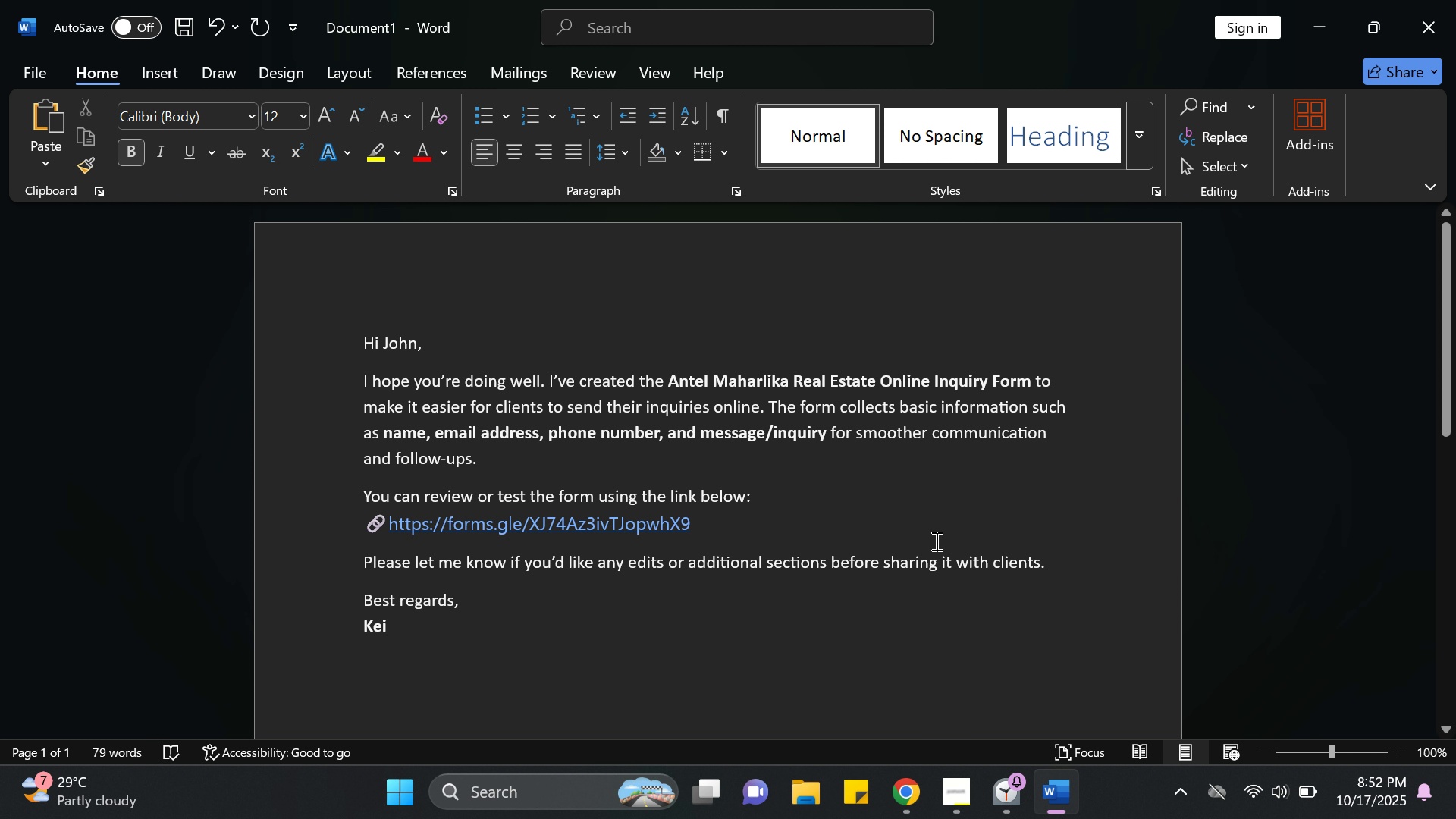 
left_click([24, 76])
 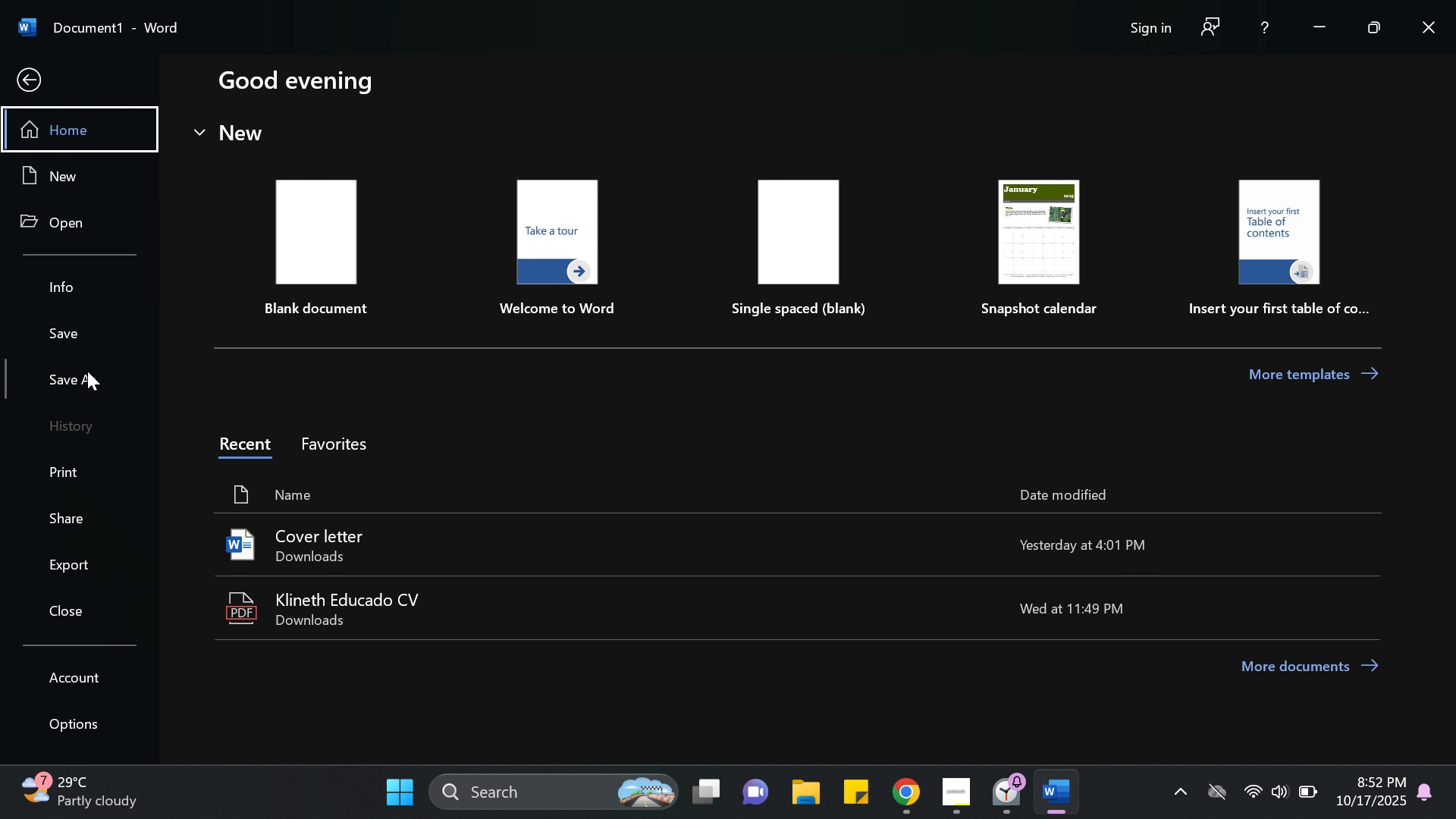 
left_click([87, 372])
 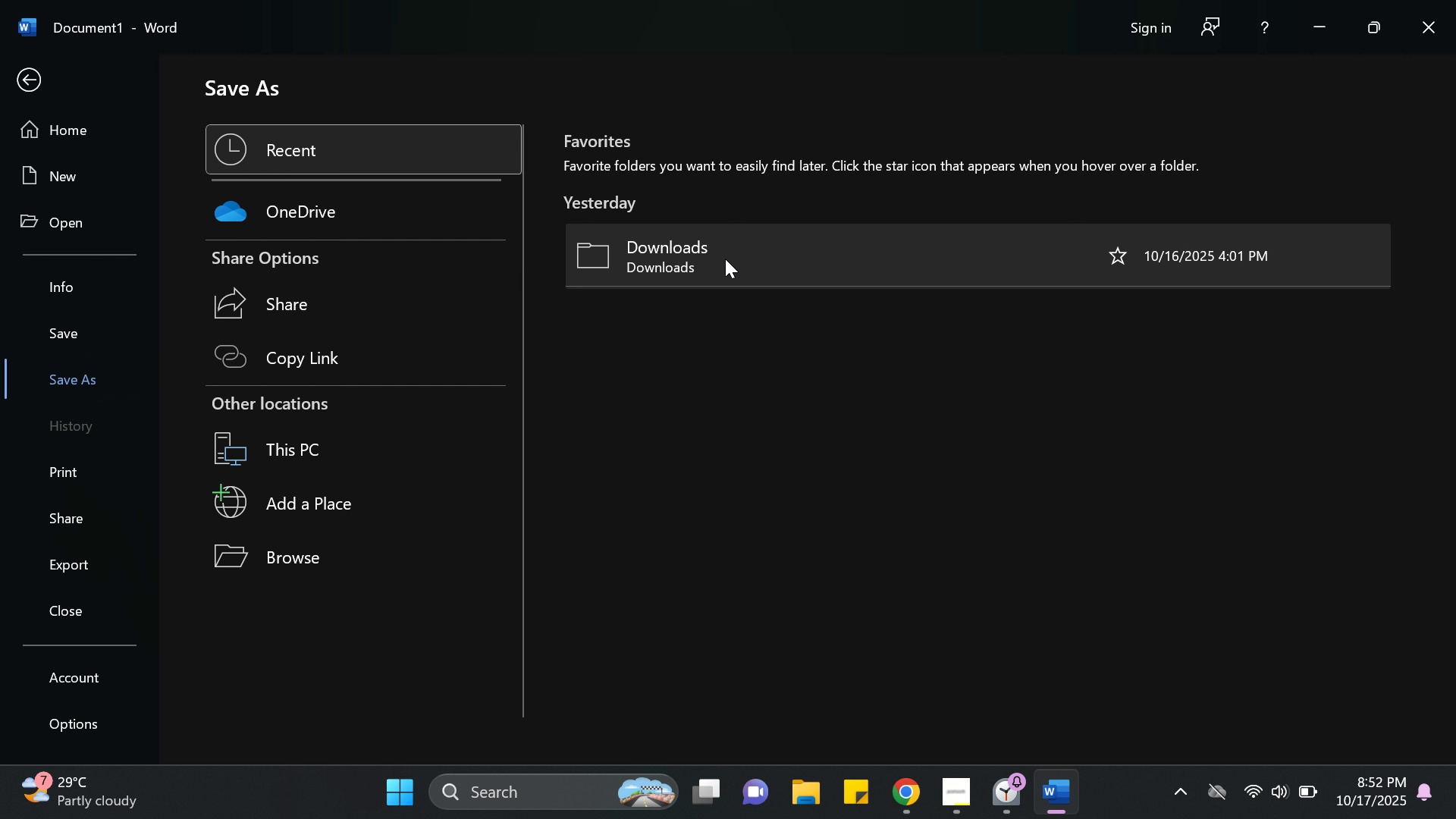 
double_click([725, 259])
 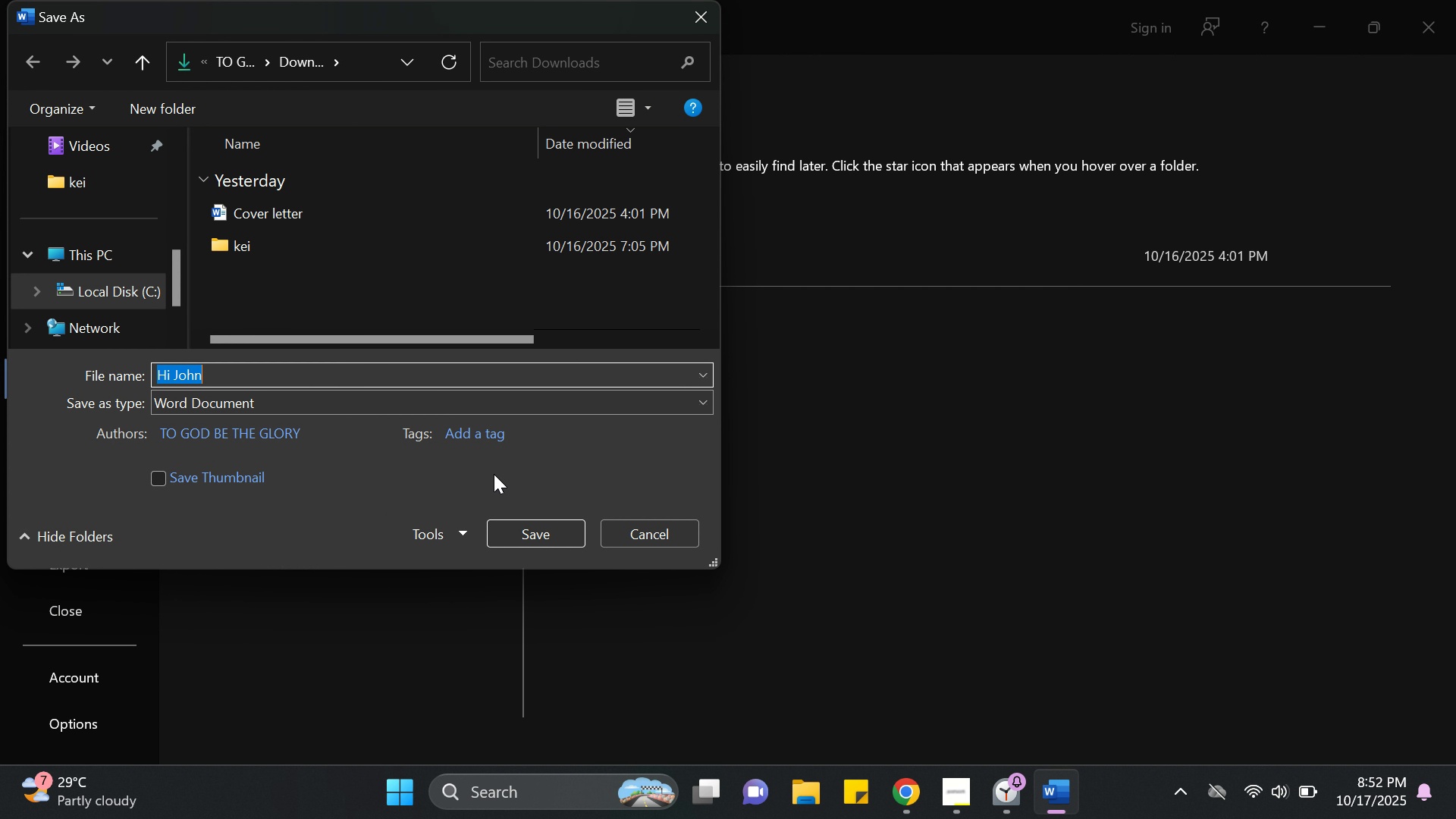 
type(google form )
 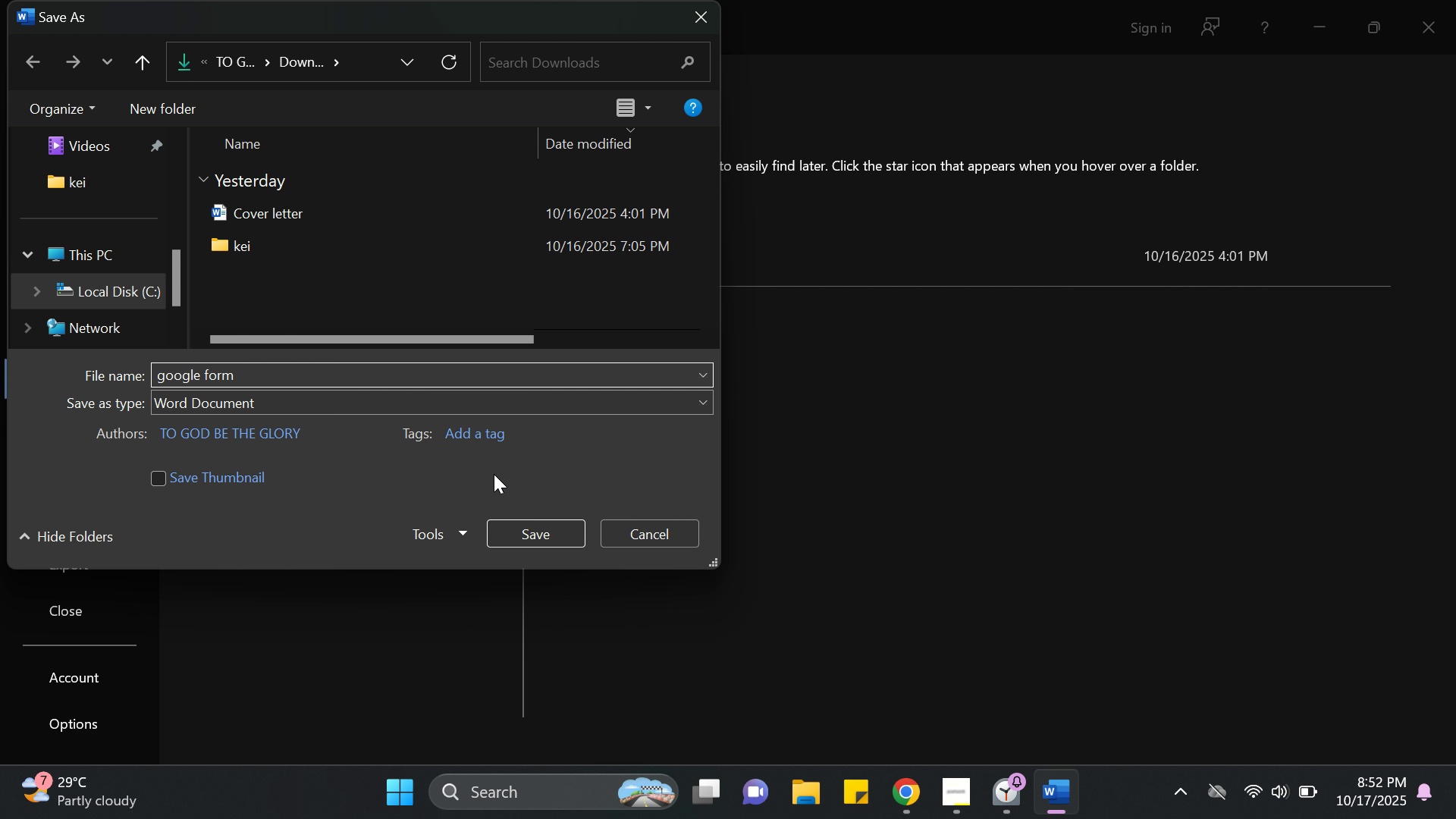 
key(Backspace)
 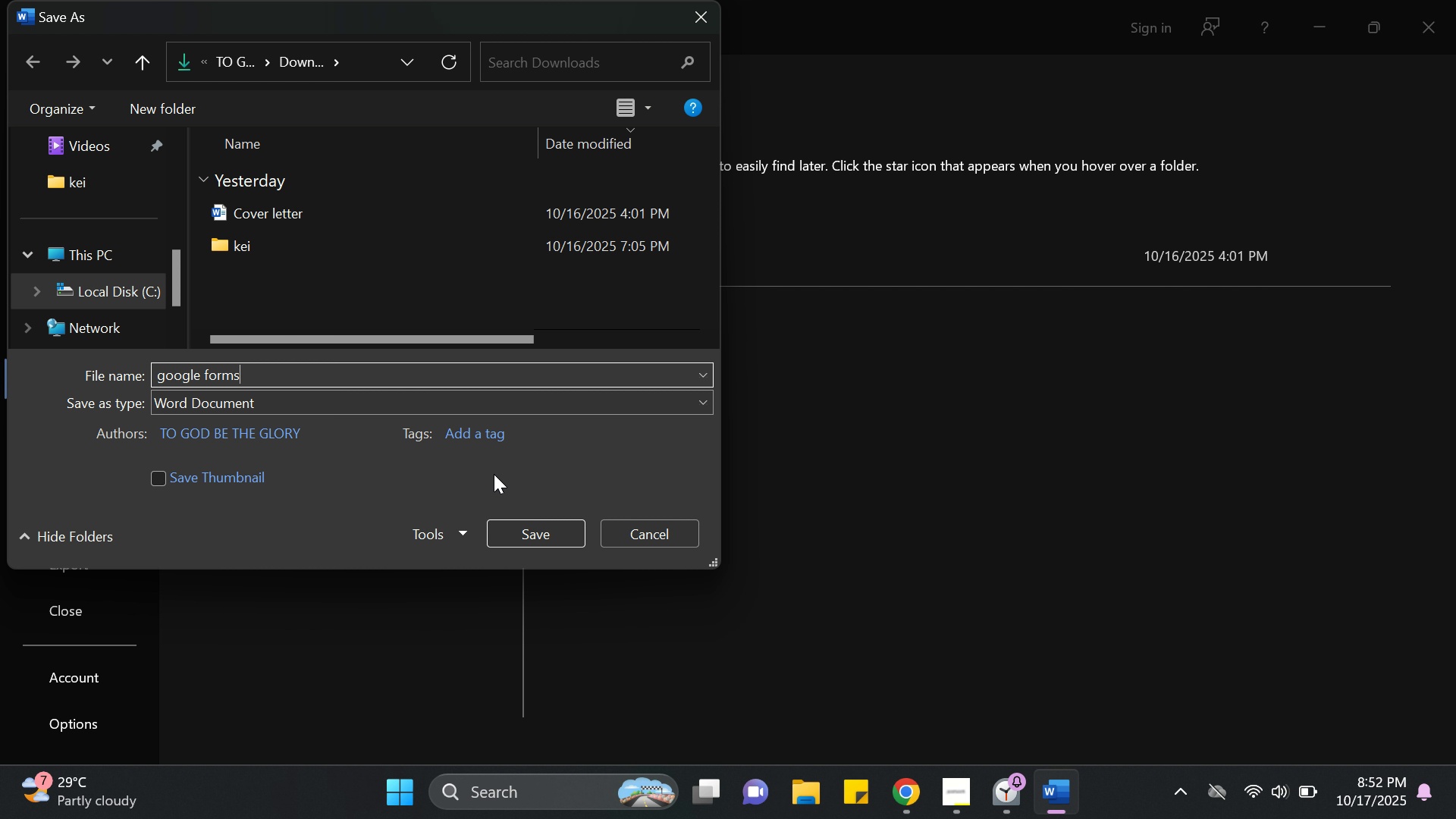 
key(S)
 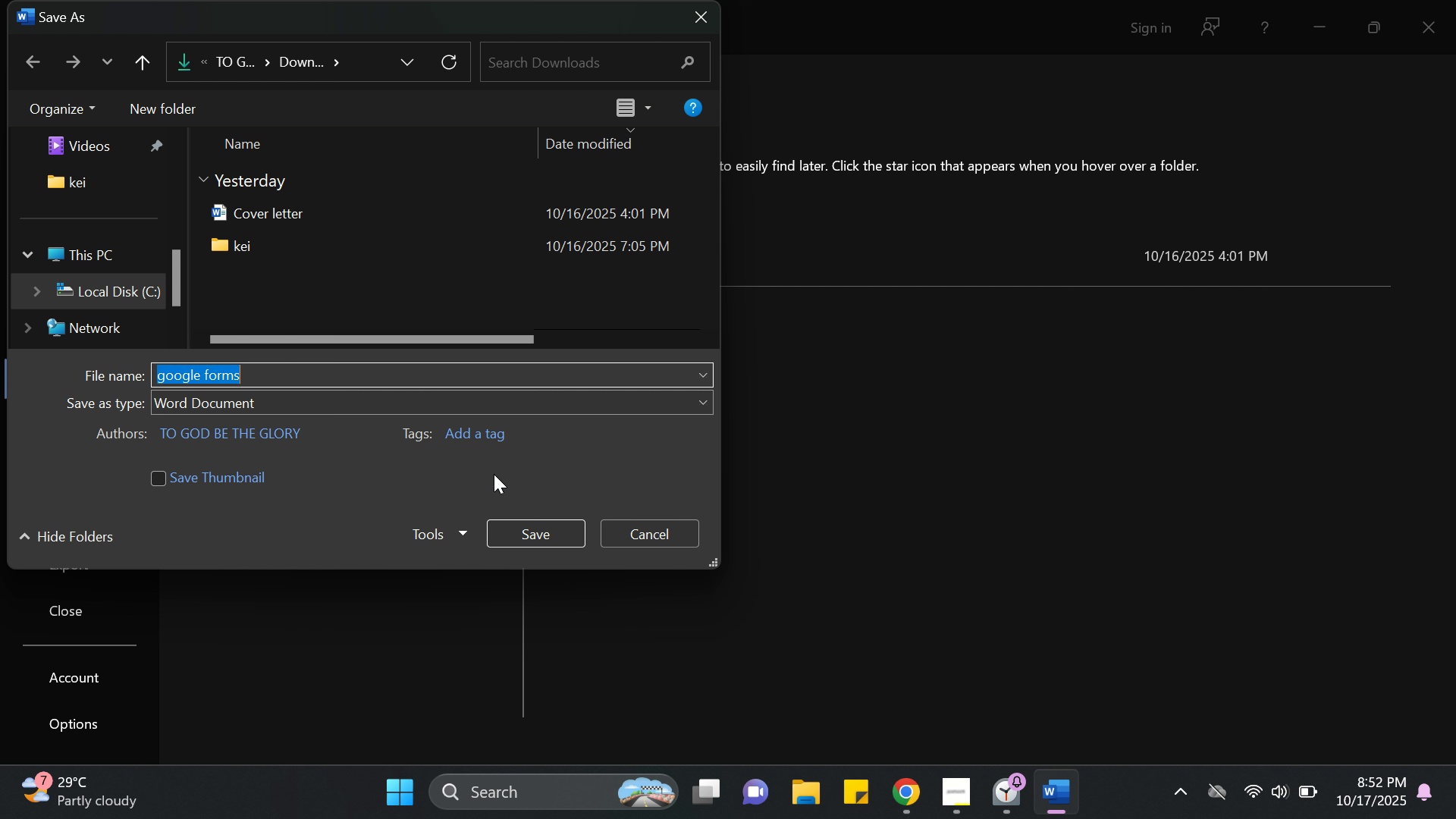 
key(Enter)
 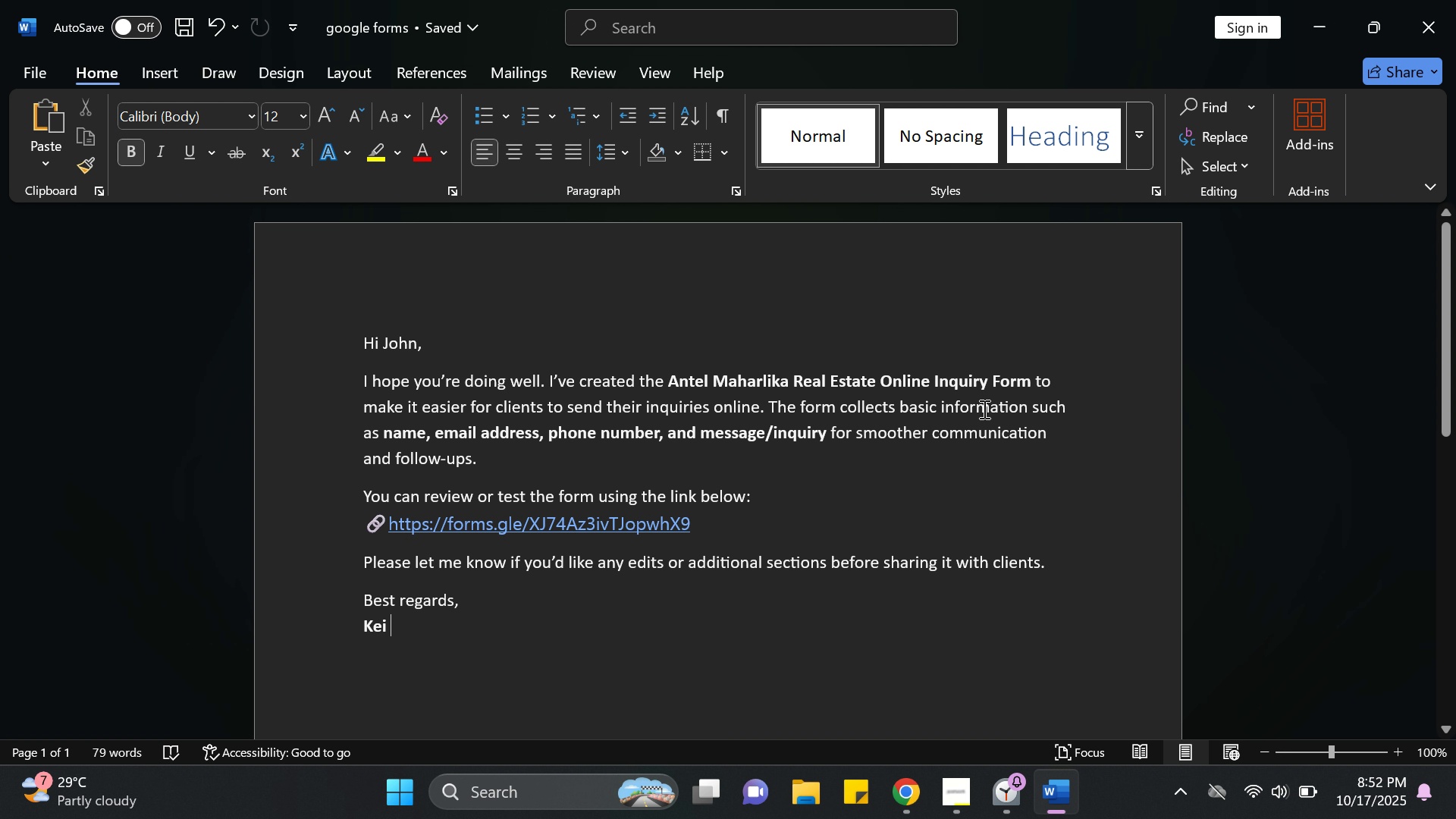 
left_click([1432, 0])
 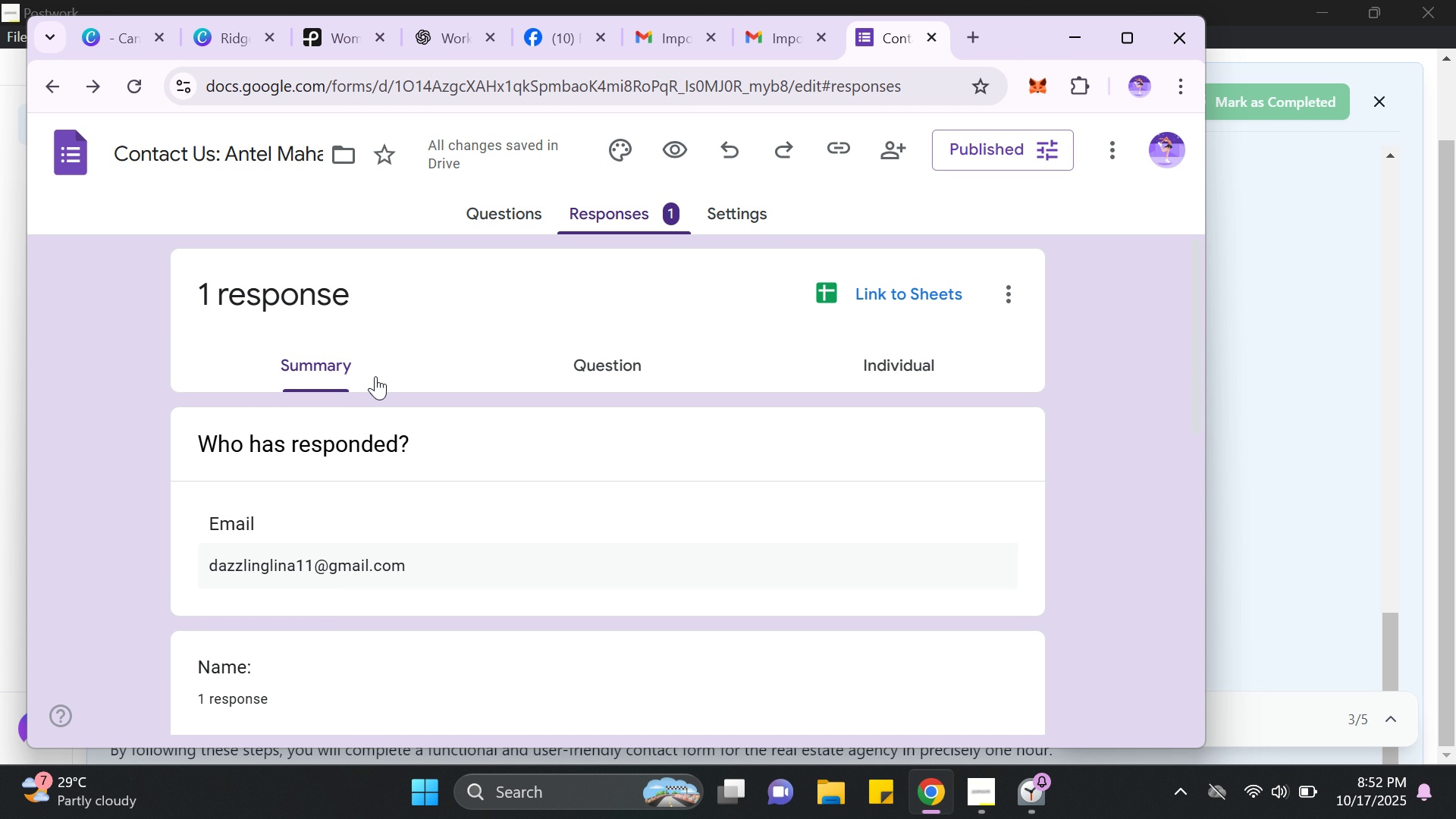 
left_click([505, 193])
 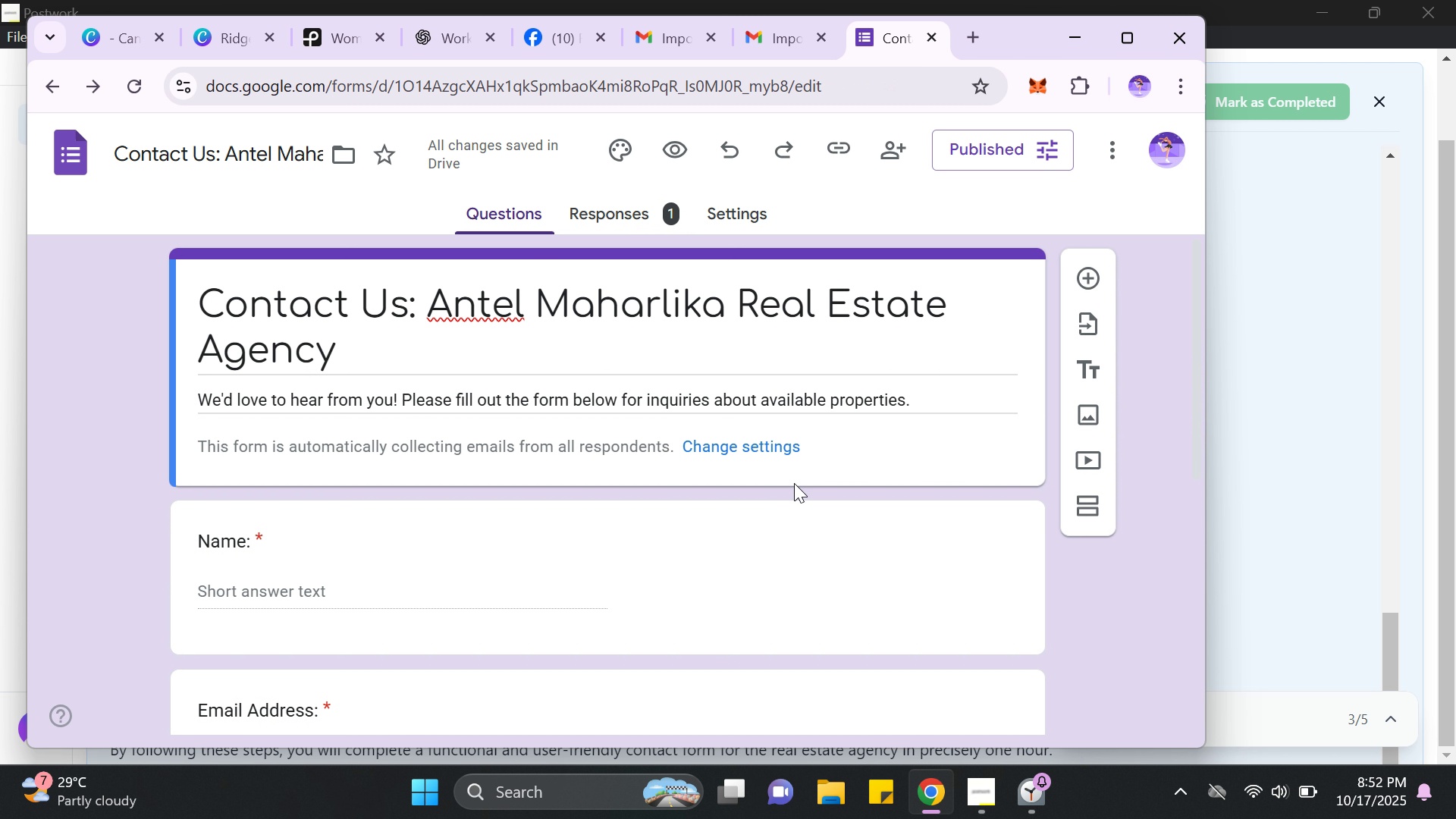 
scroll: coordinate [793, 476], scroll_direction: down, amount: 10.0
 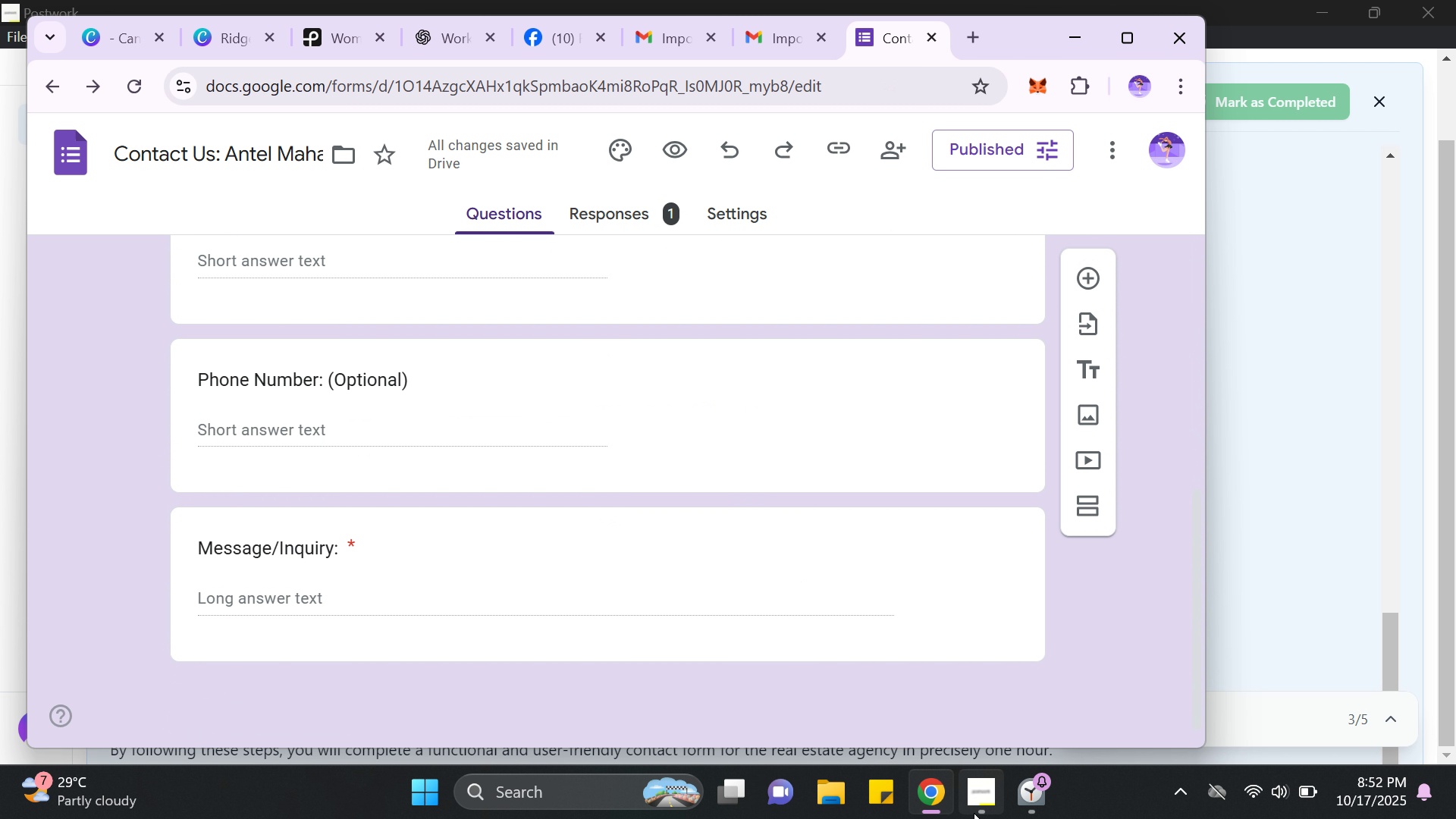 
wait(5.48)
 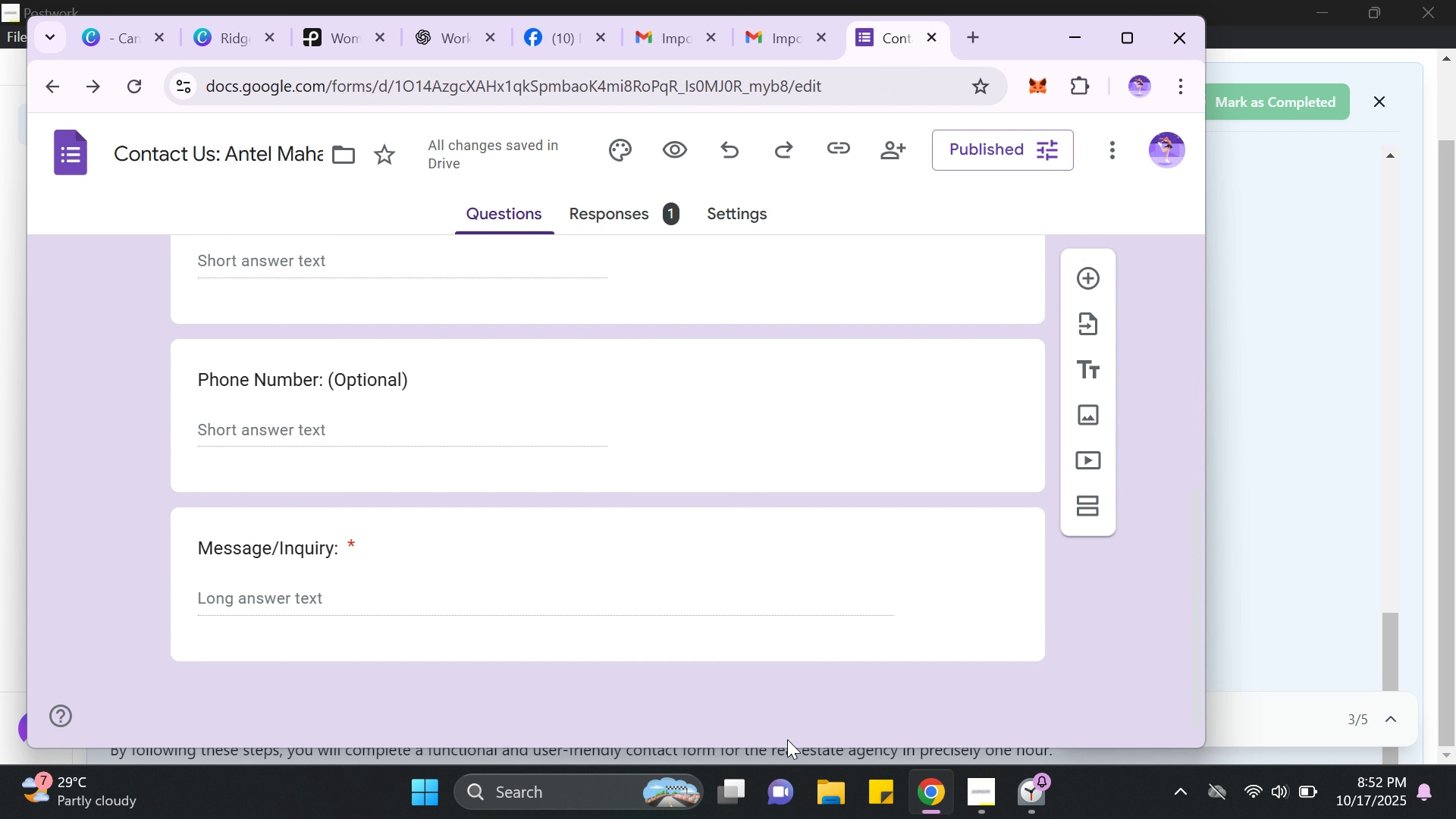 
left_click([969, 792])